 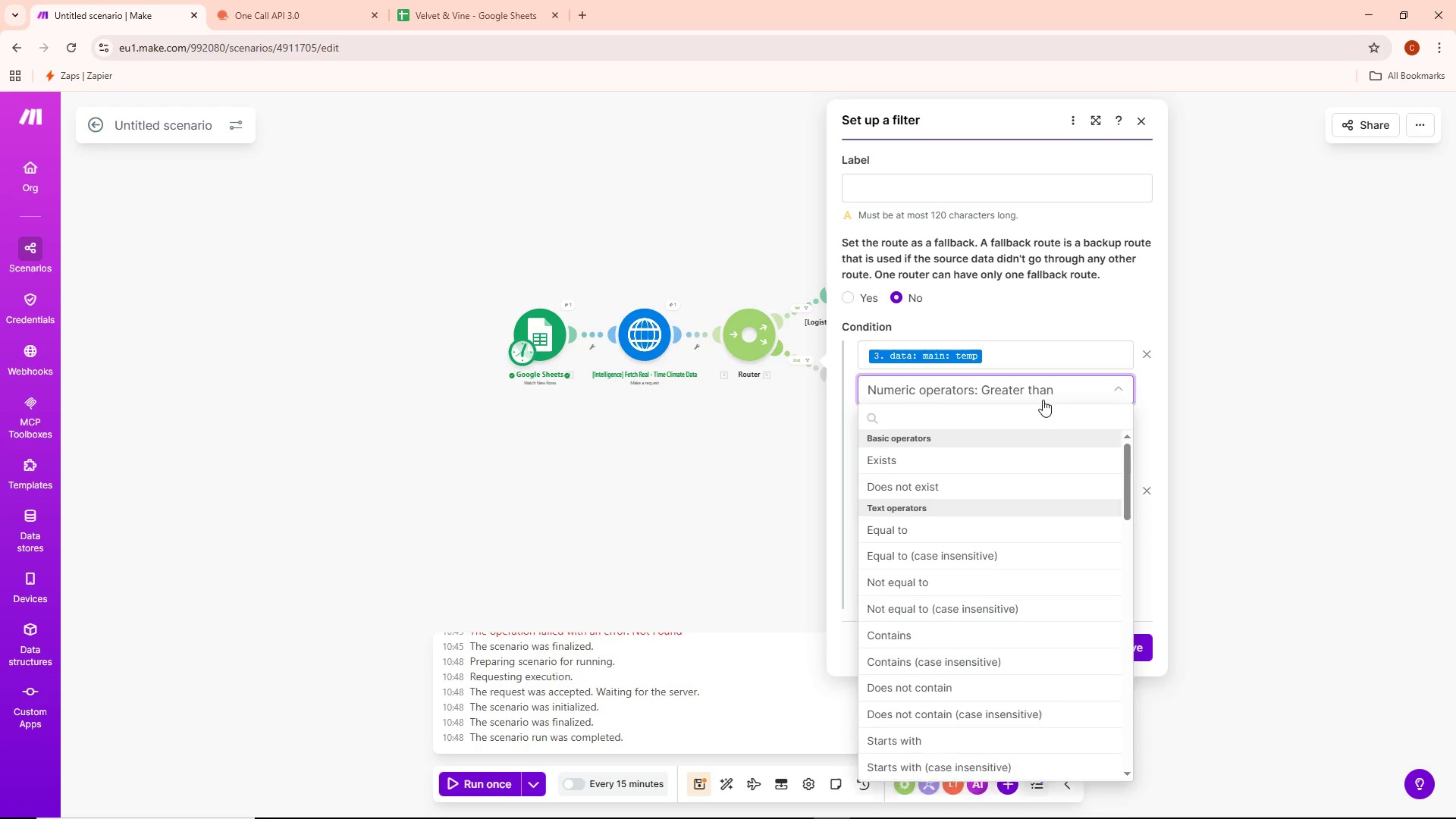 
scroll: coordinate [959, 558], scroll_direction: down, amount: 5.0
 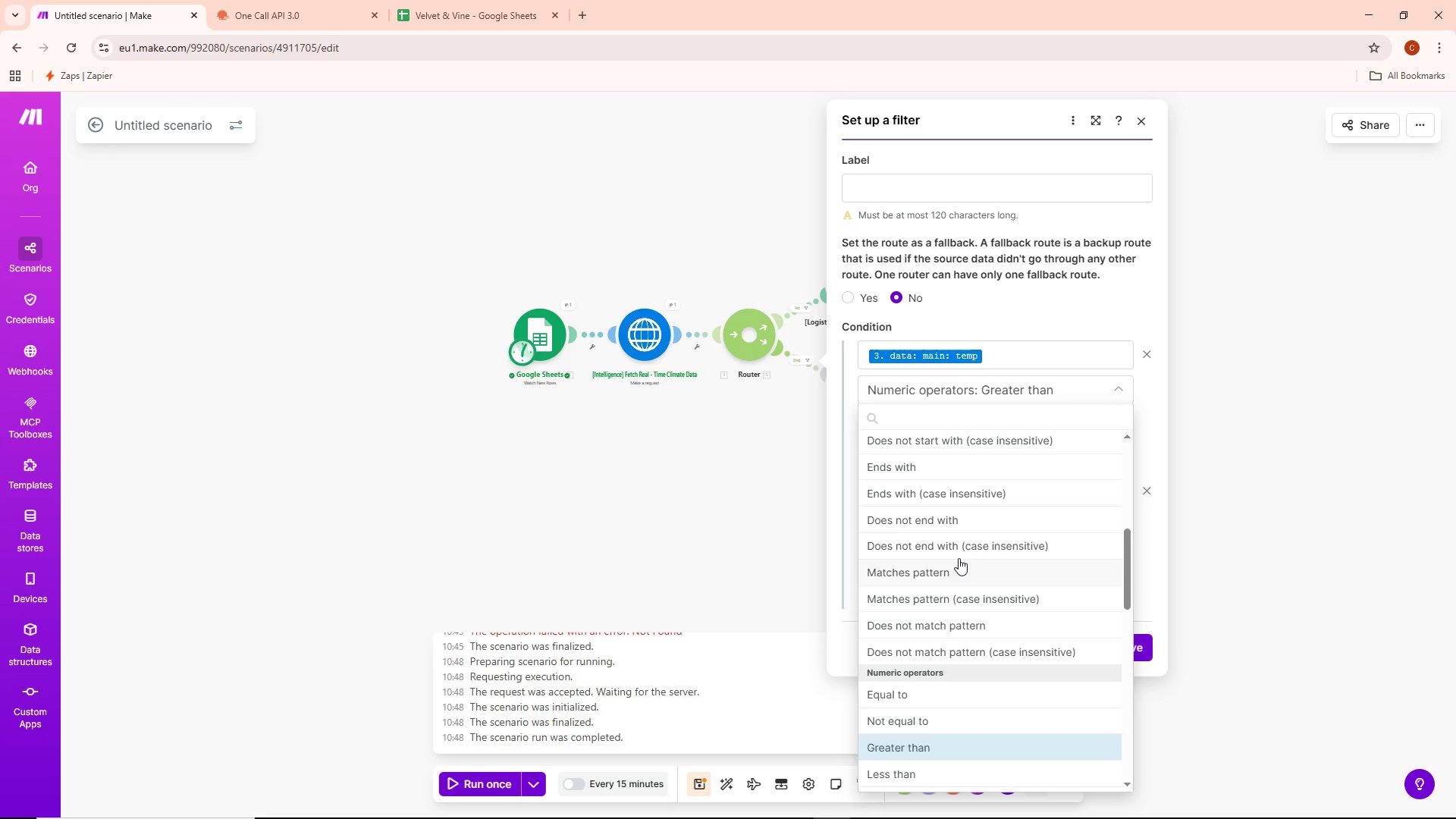 
wait(23.53)
 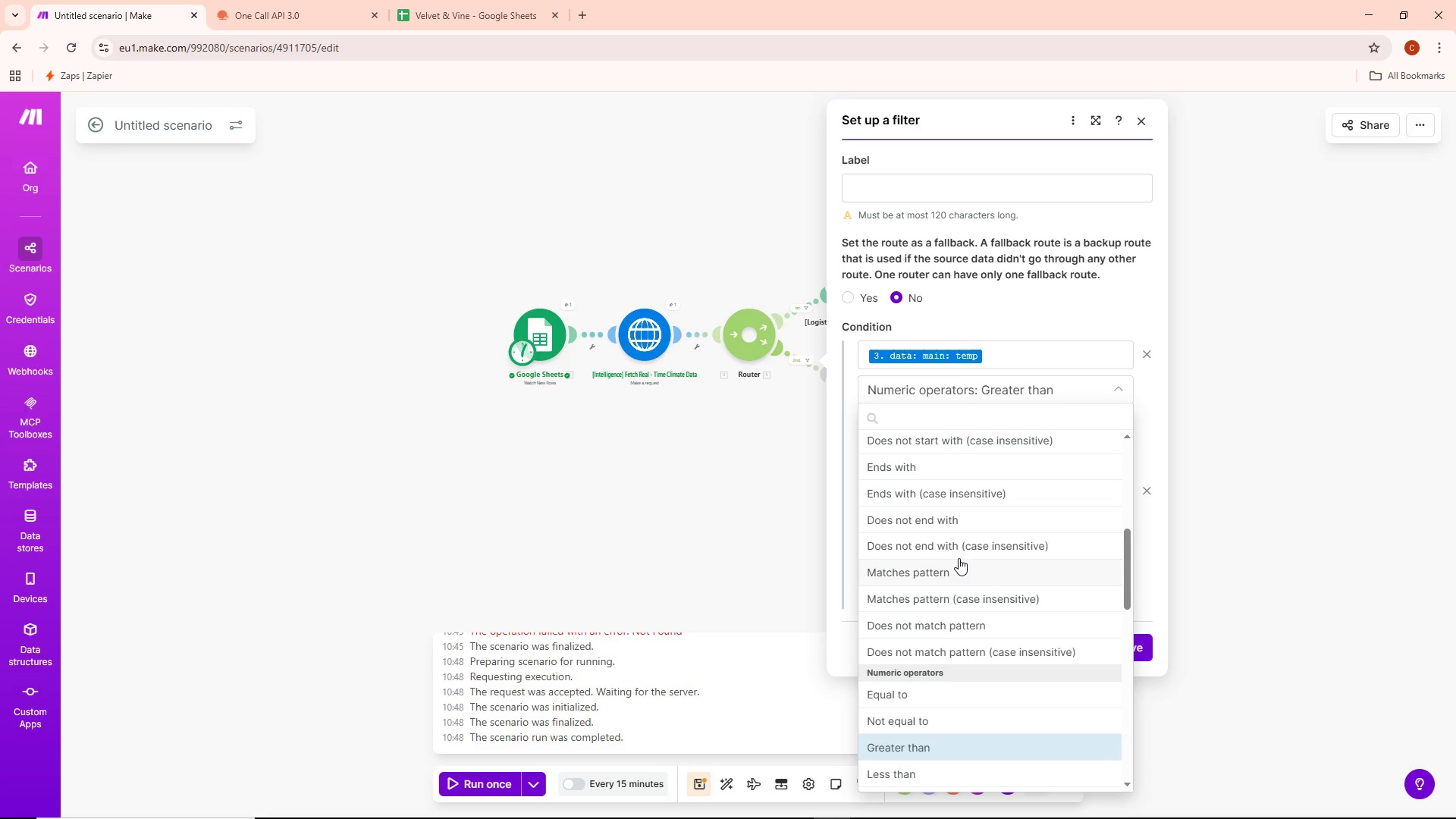 
scroll: coordinate [936, 601], scroll_direction: down, amount: 3.0
 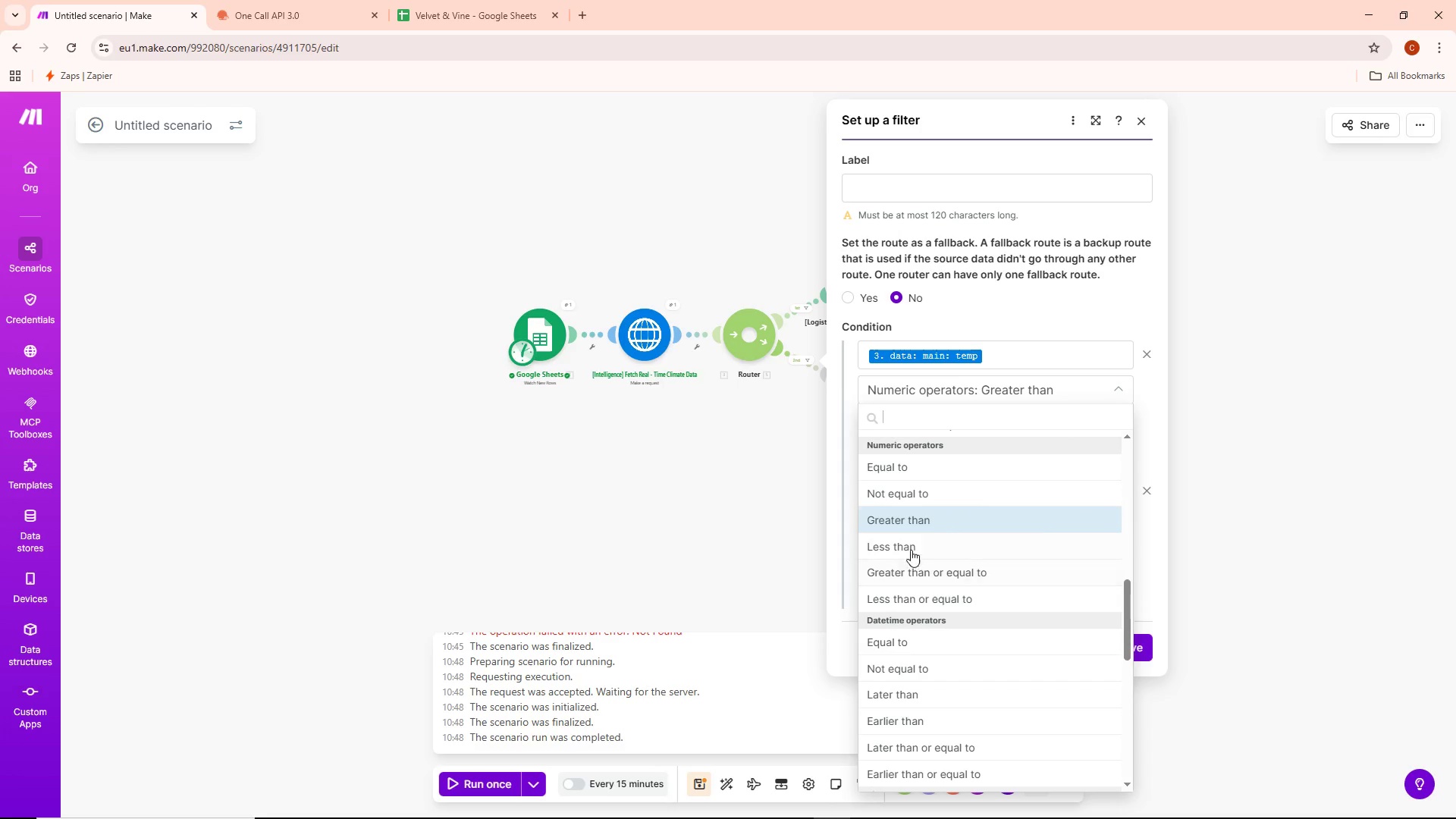 
left_click([907, 544])
 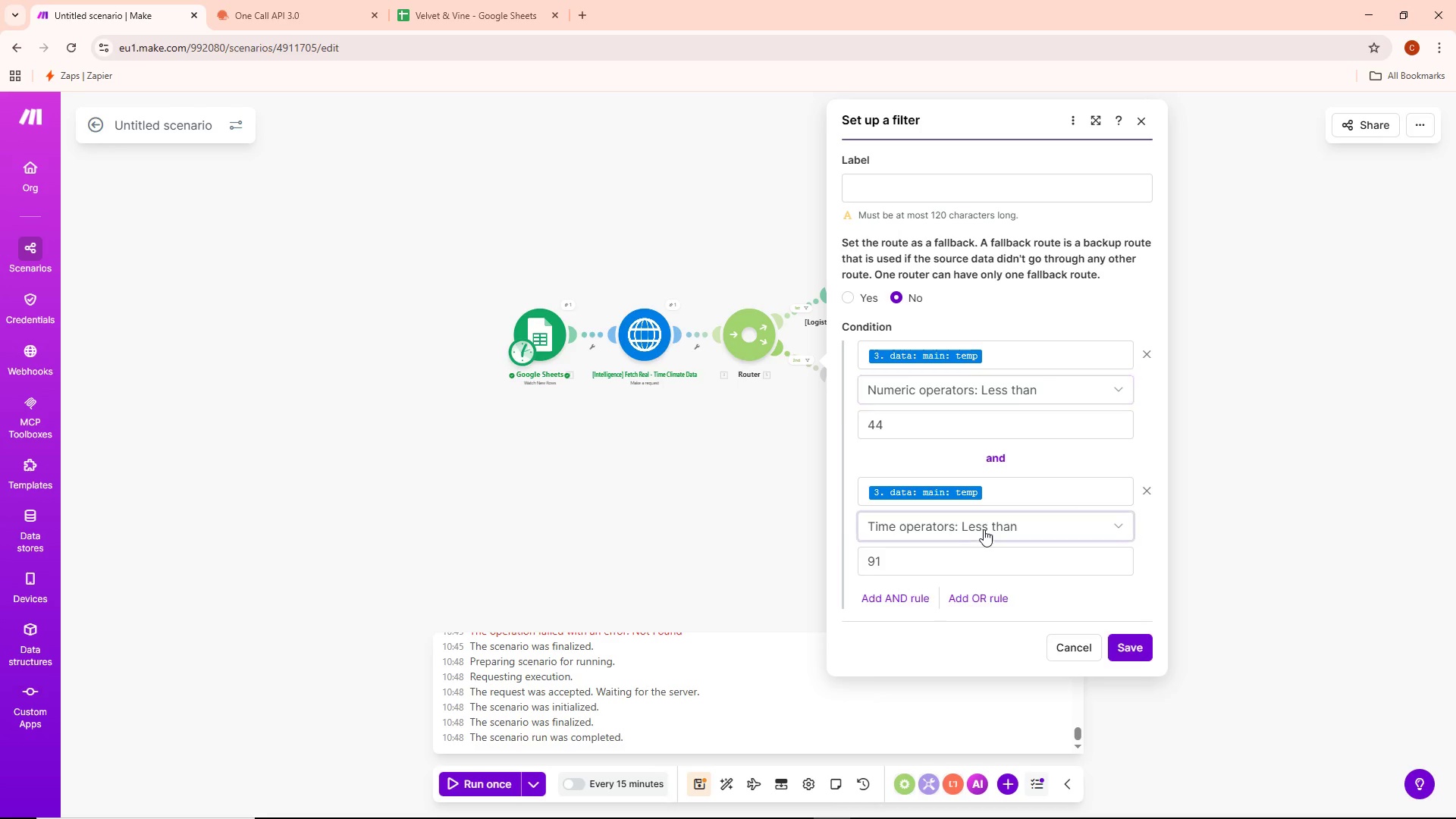 
scroll: coordinate [988, 629], scroll_direction: down, amount: 15.0
 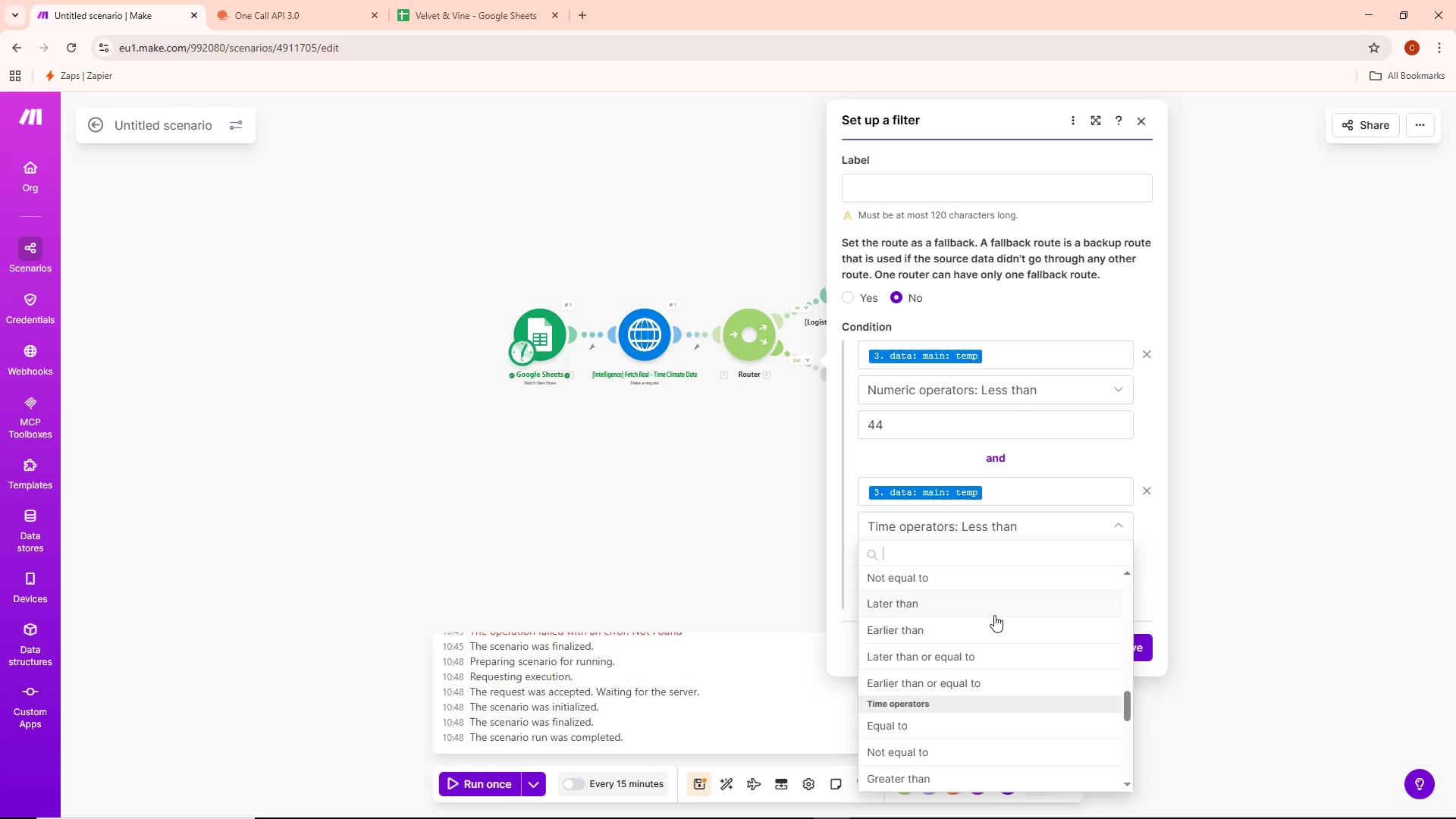 
wait(22.34)
 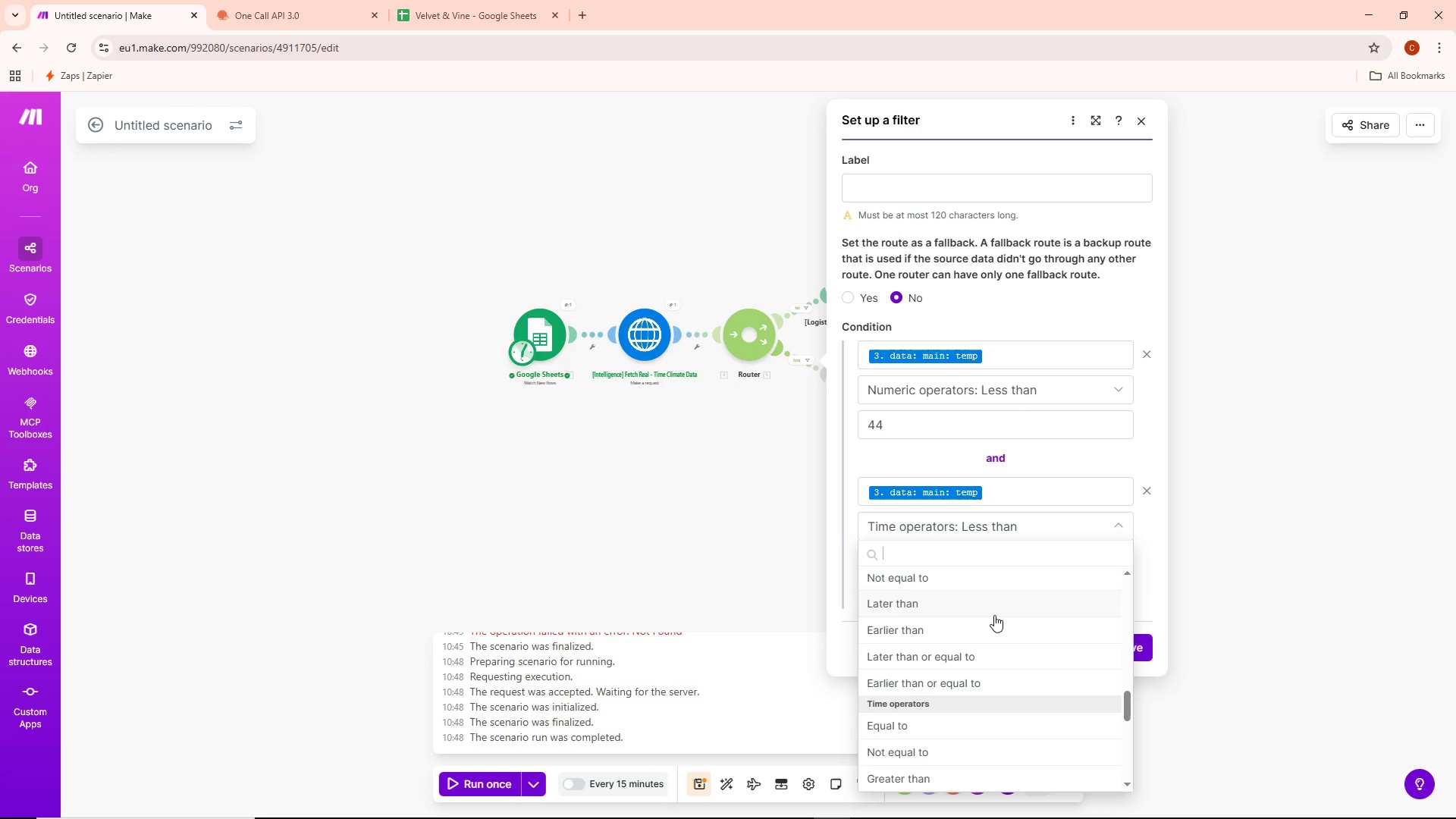 
scroll: coordinate [954, 674], scroll_direction: down, amount: 1.0
 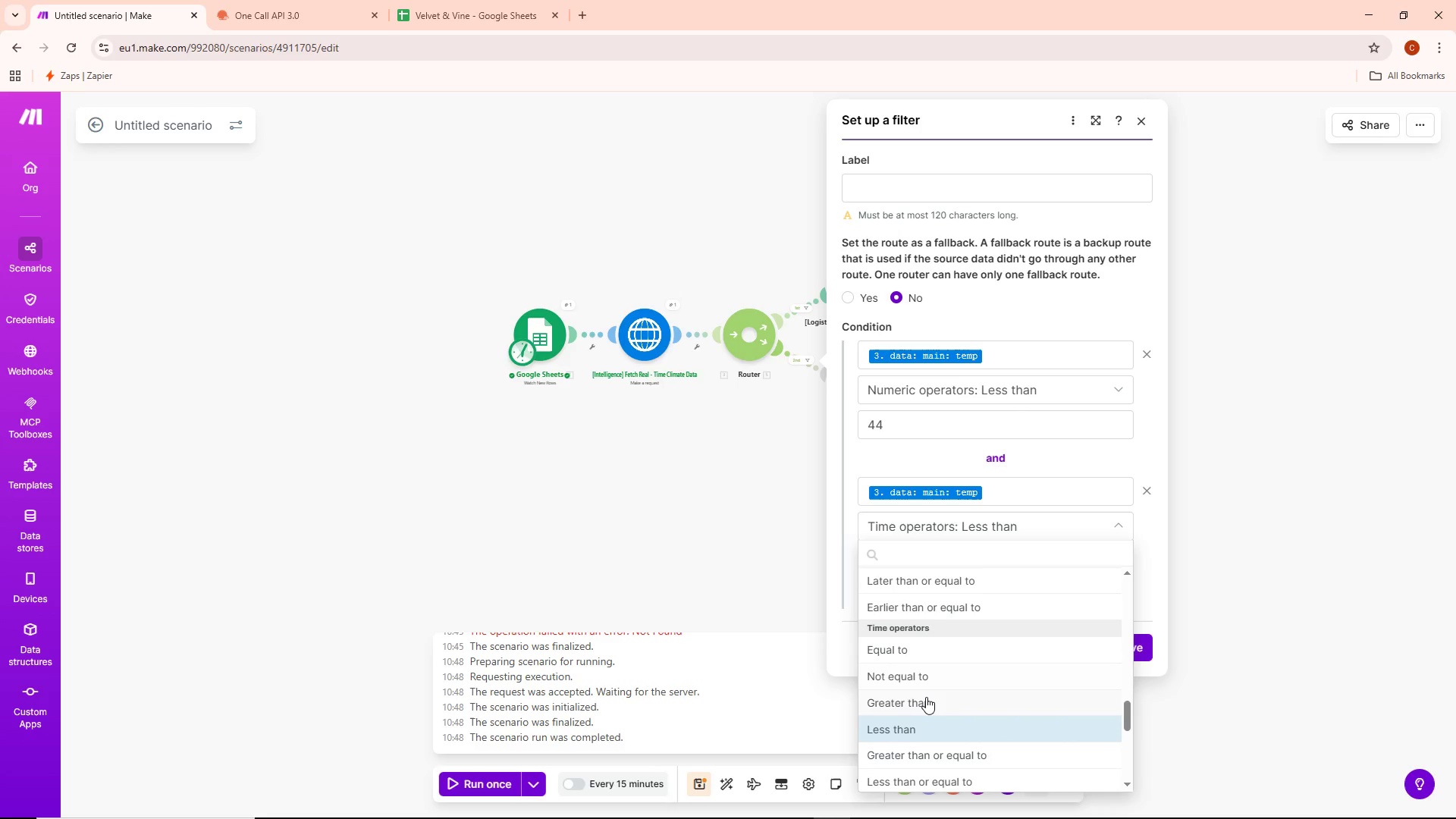 
left_click([926, 697])
 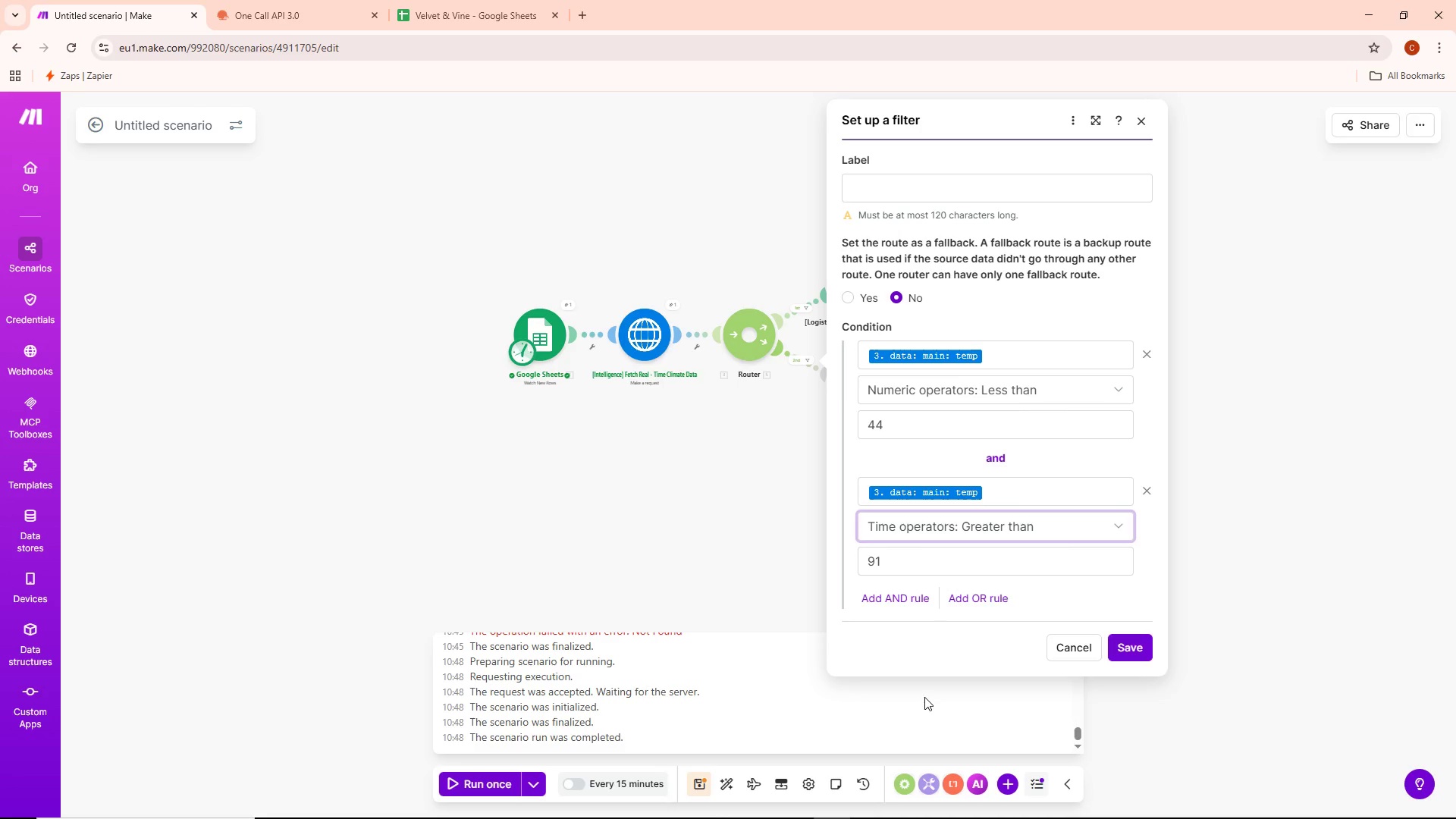 
left_click([1123, 649])
 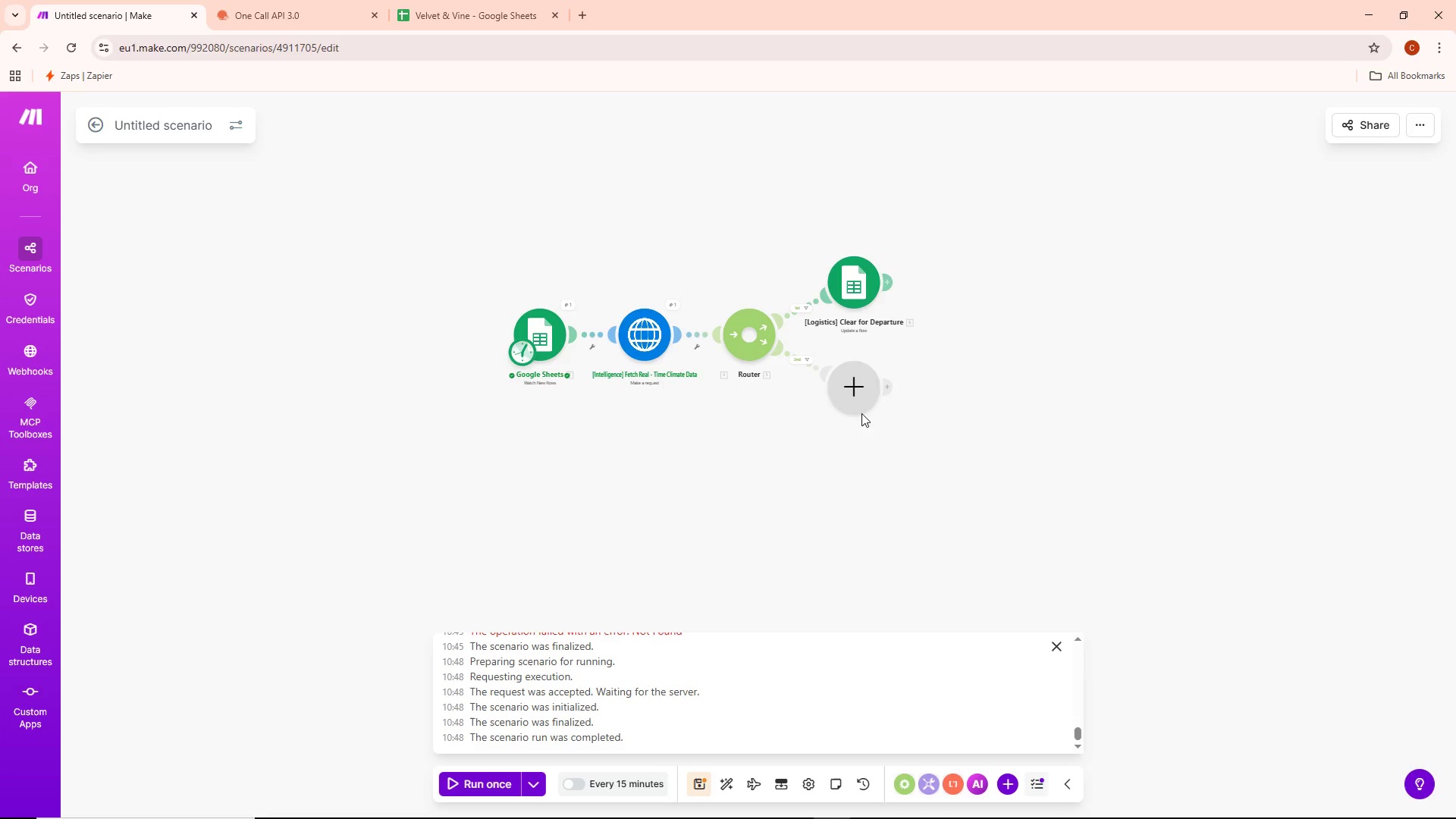 
left_click([858, 396])
 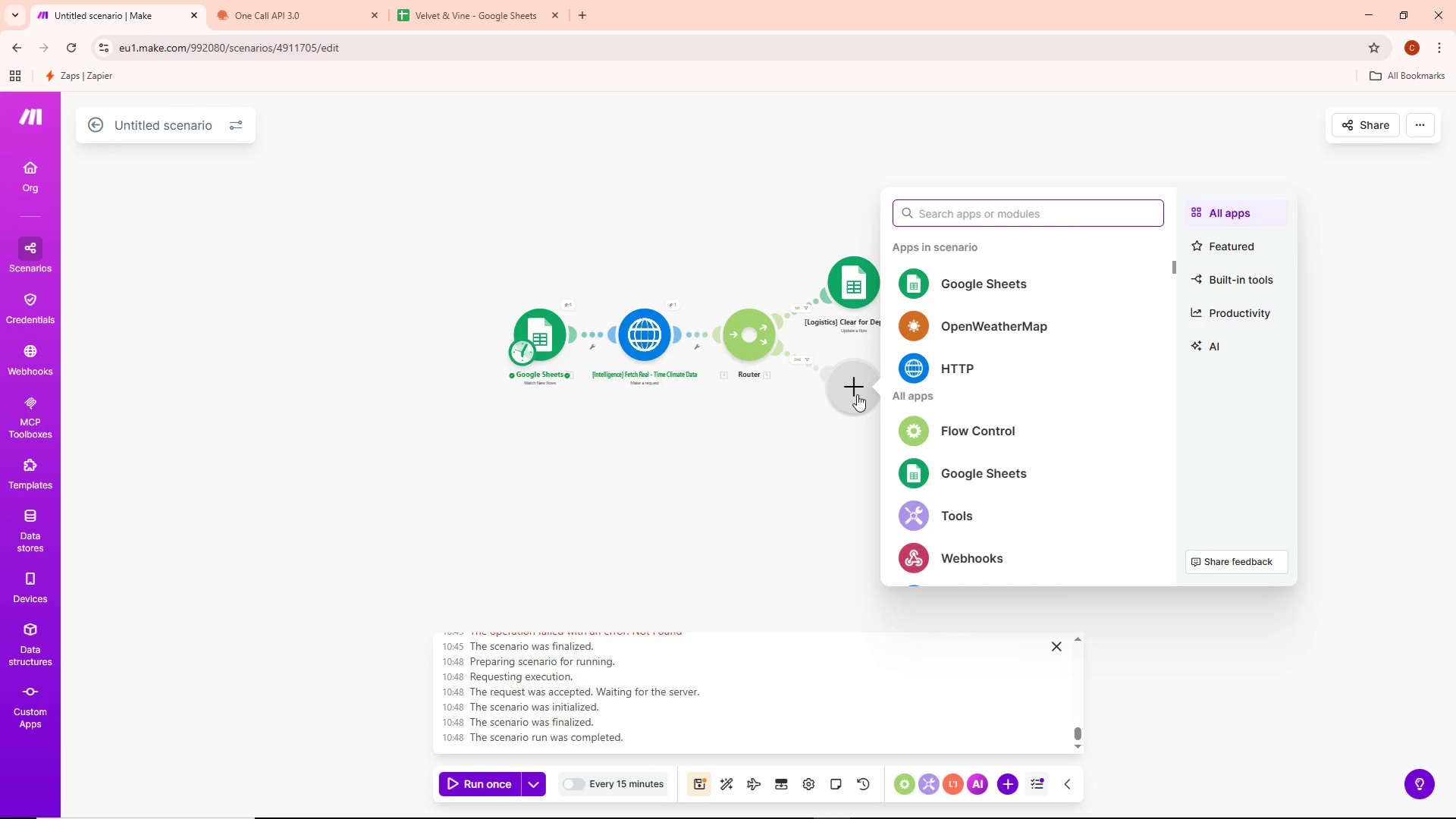 
wait(10.34)
 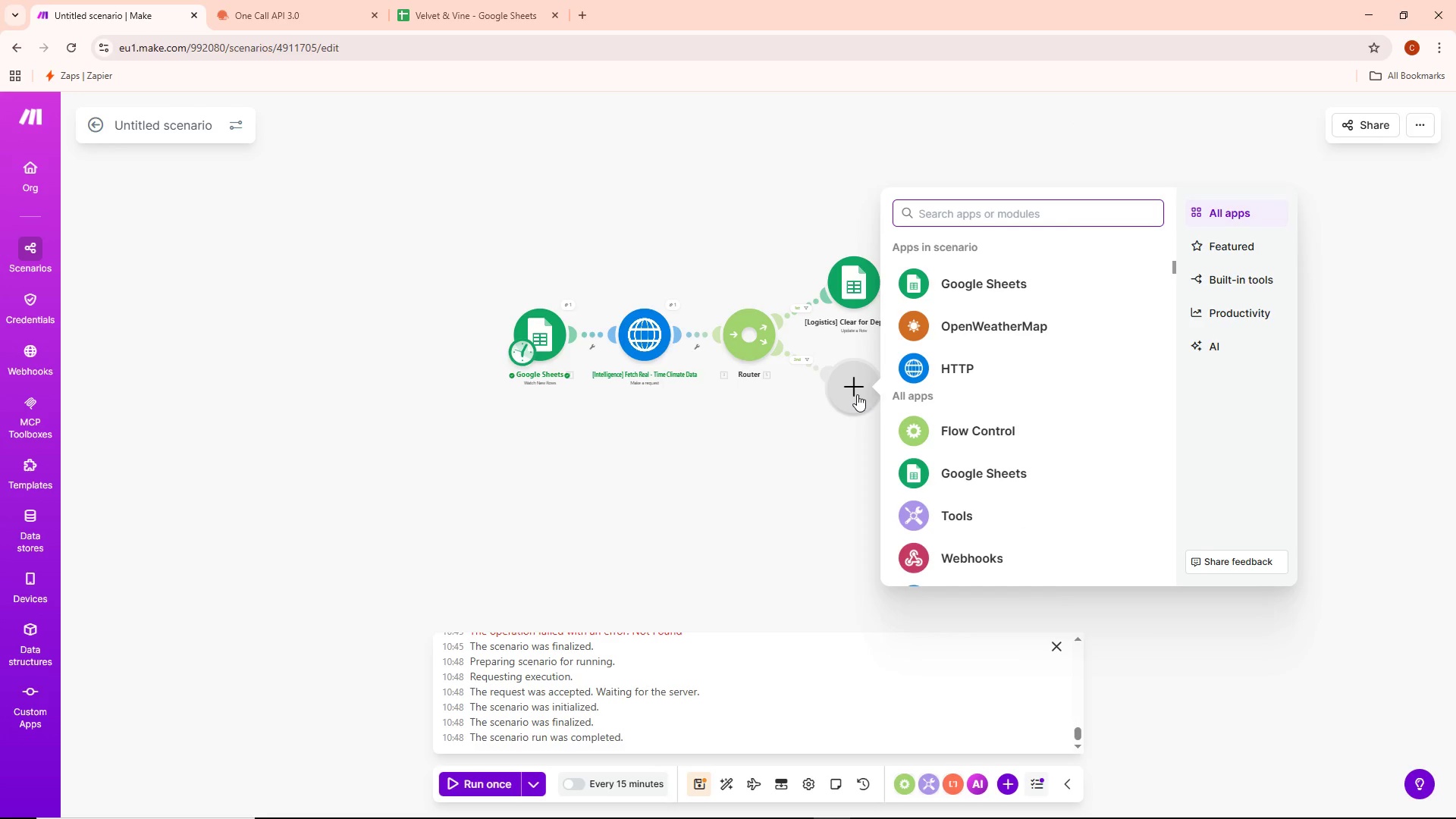 
scroll: coordinate [1034, 409], scroll_direction: down, amount: 2.0
 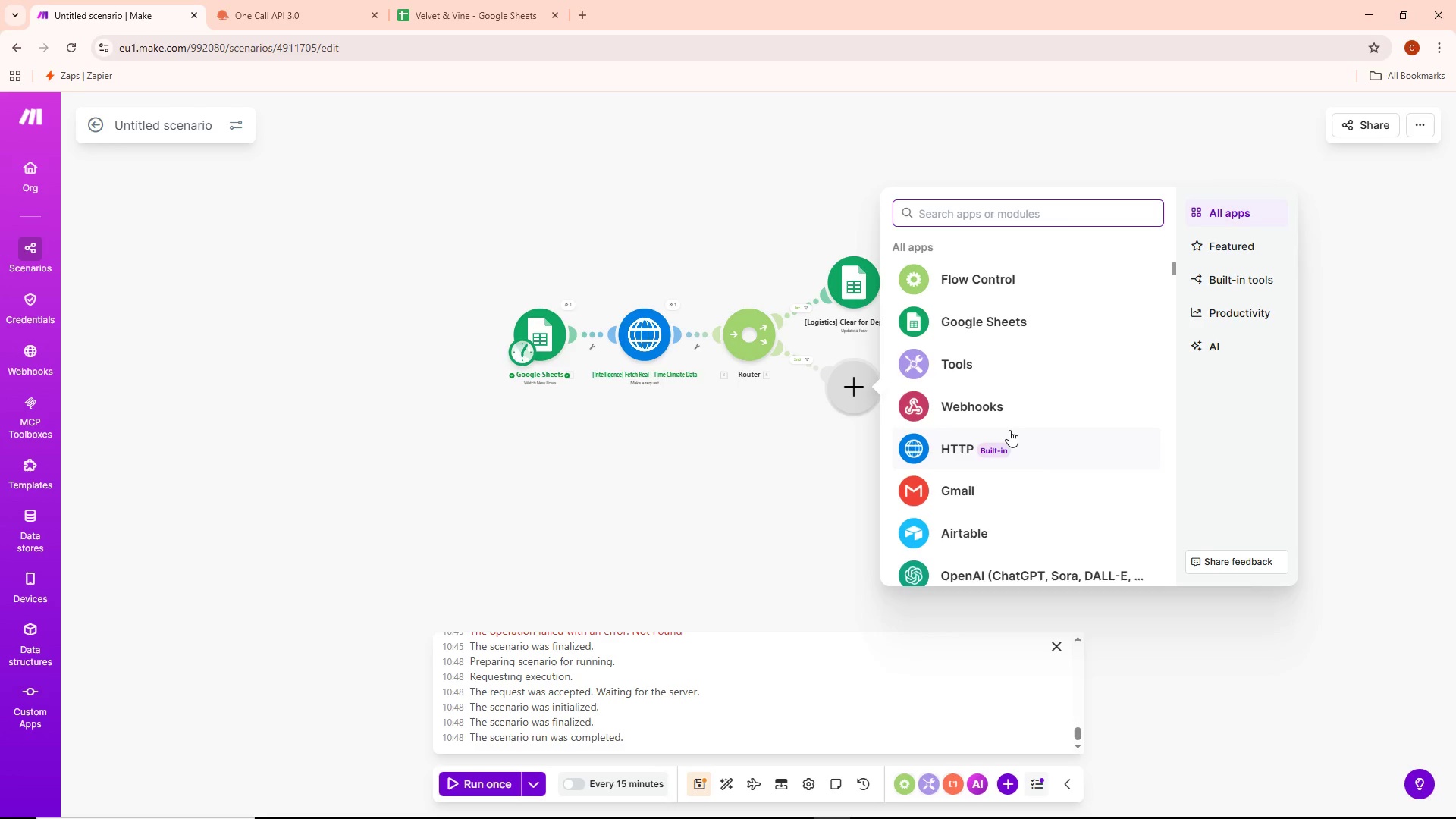 
wait(15.32)
 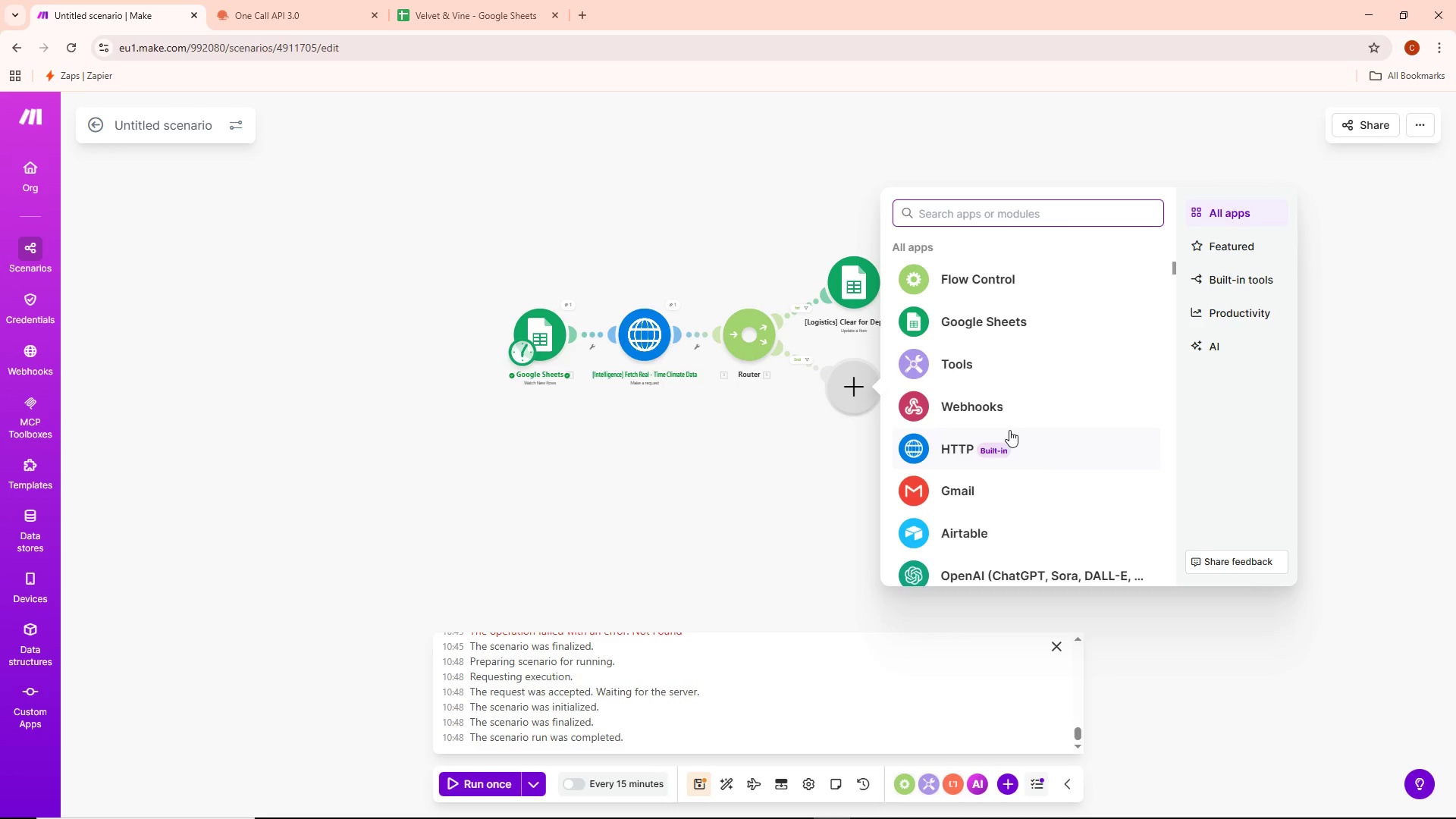 
left_click([969, 494])
 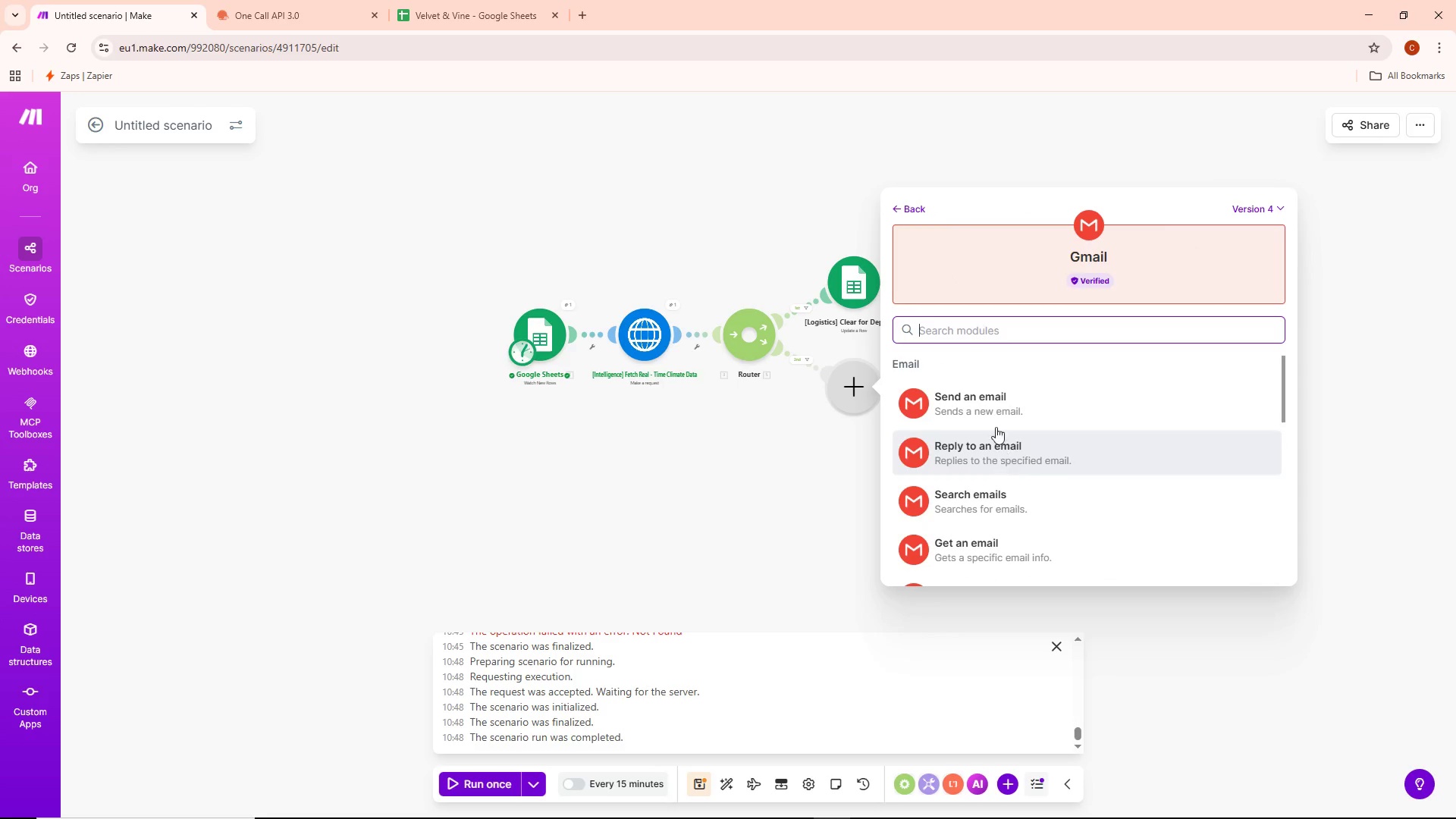 
left_click([990, 406])
 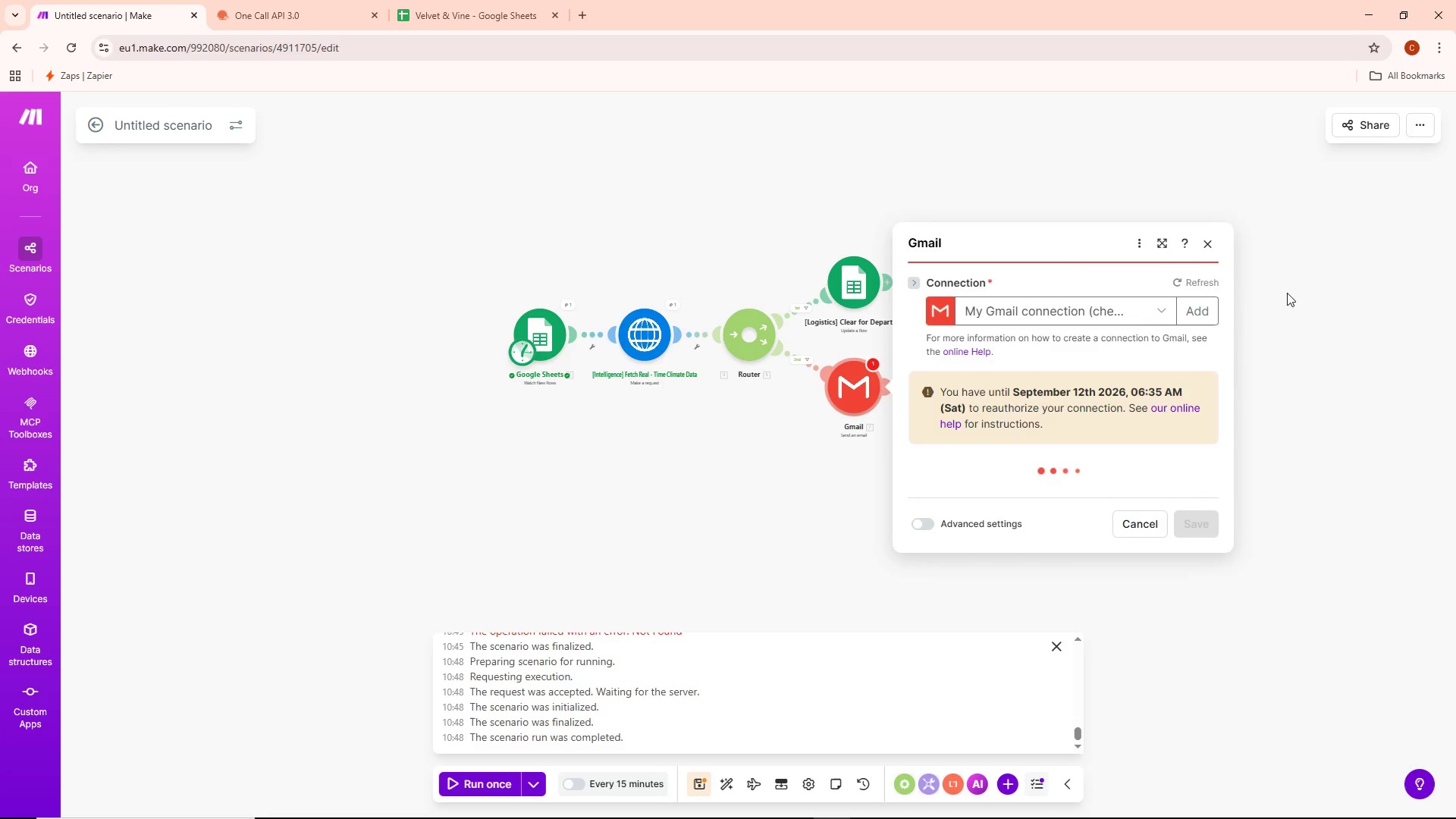 
wait(6.78)
 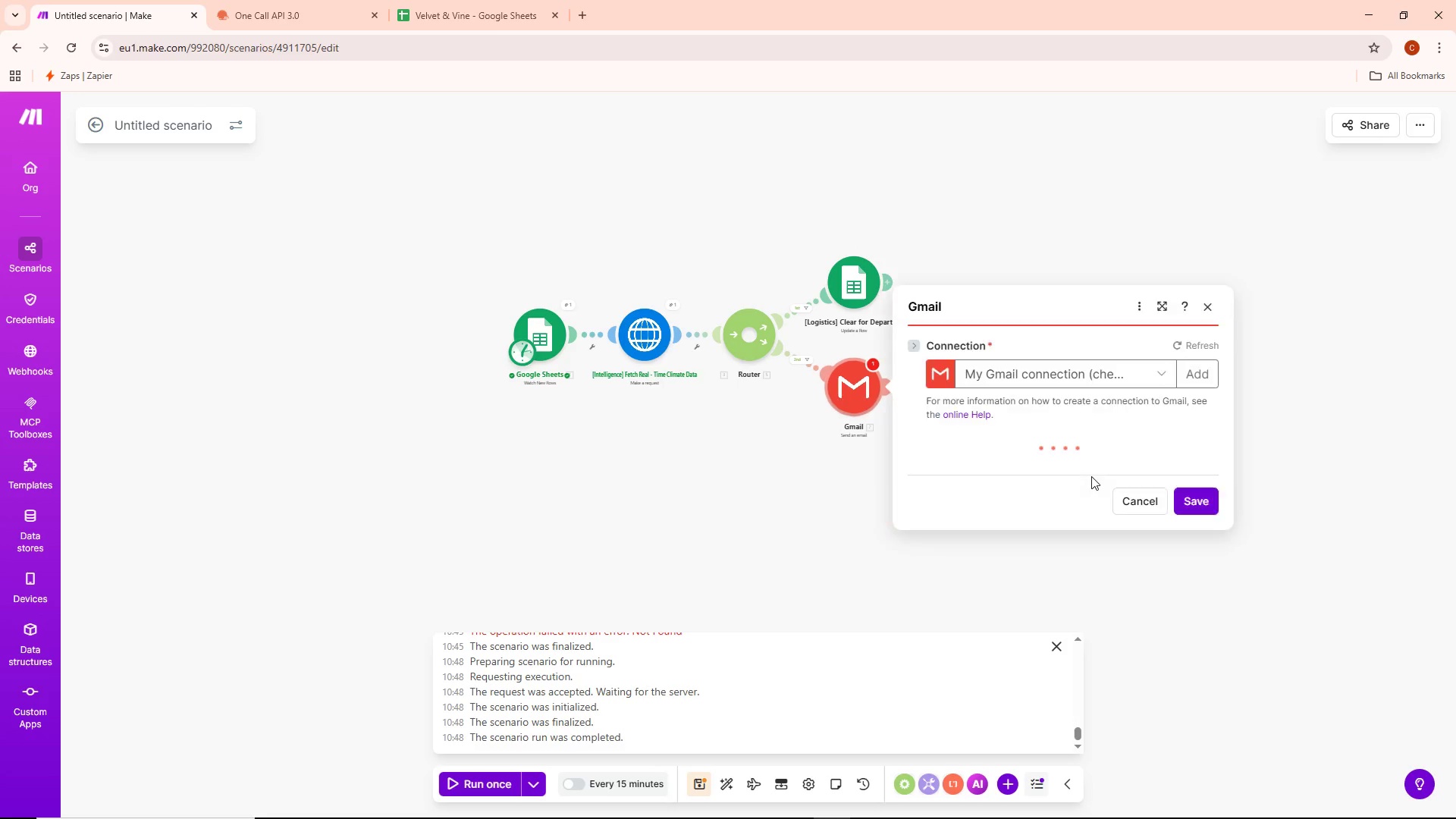 
left_click([739, 494])
 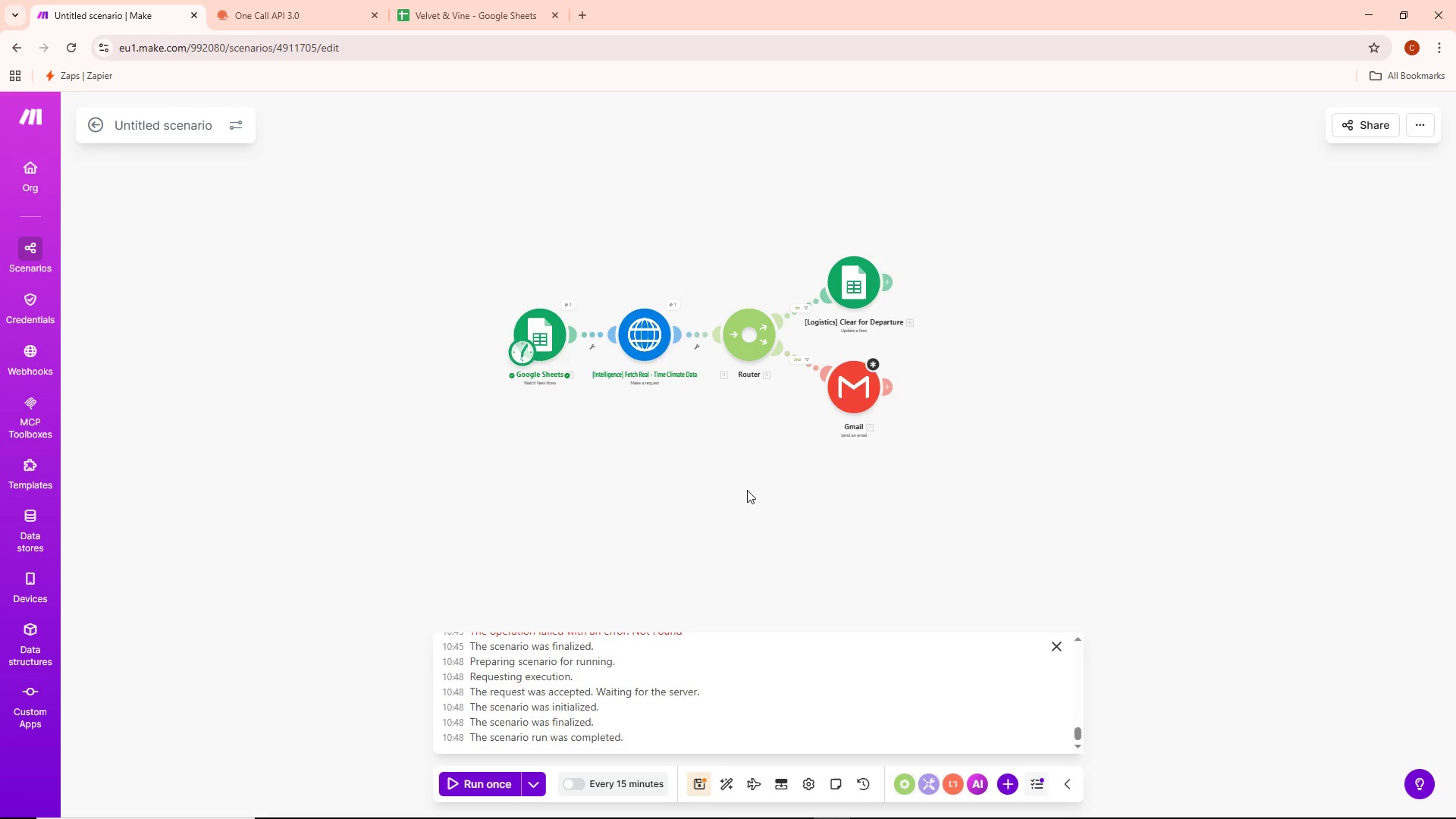 
wait(19.31)
 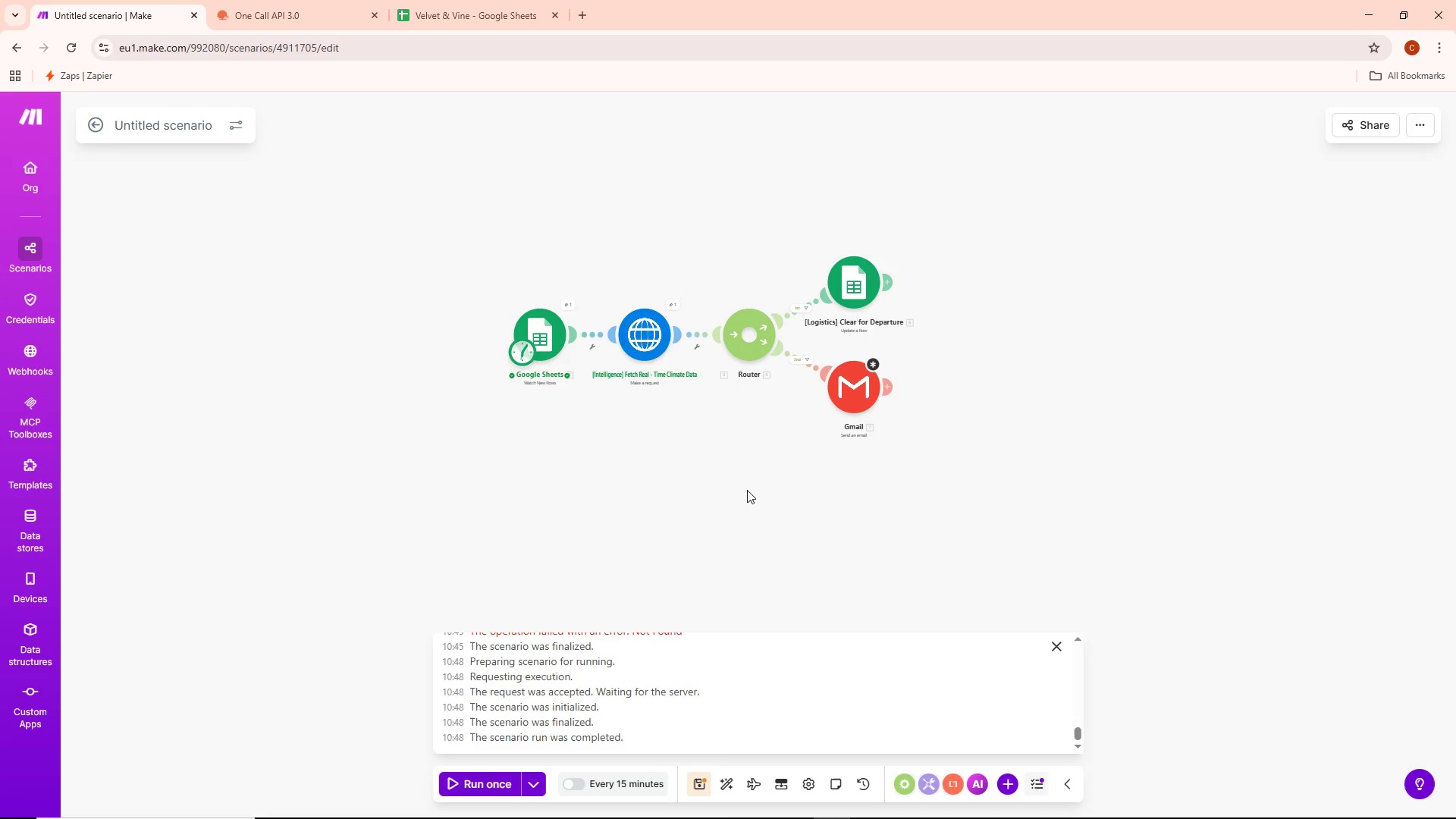 
scroll: coordinate [1100, 466], scroll_direction: down, amount: 1.0
 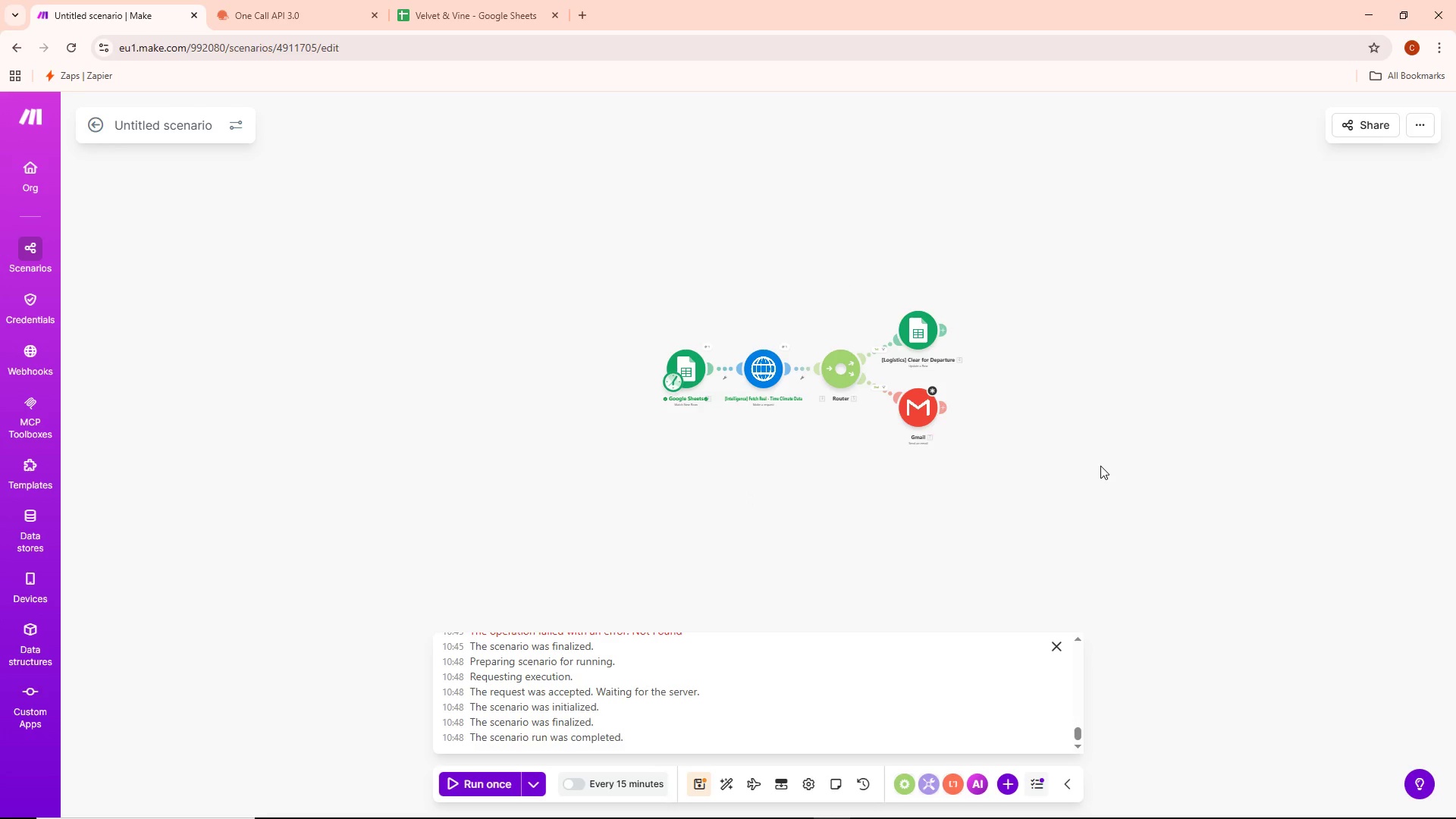 
scroll: coordinate [1100, 466], scroll_direction: up, amount: 2.0
 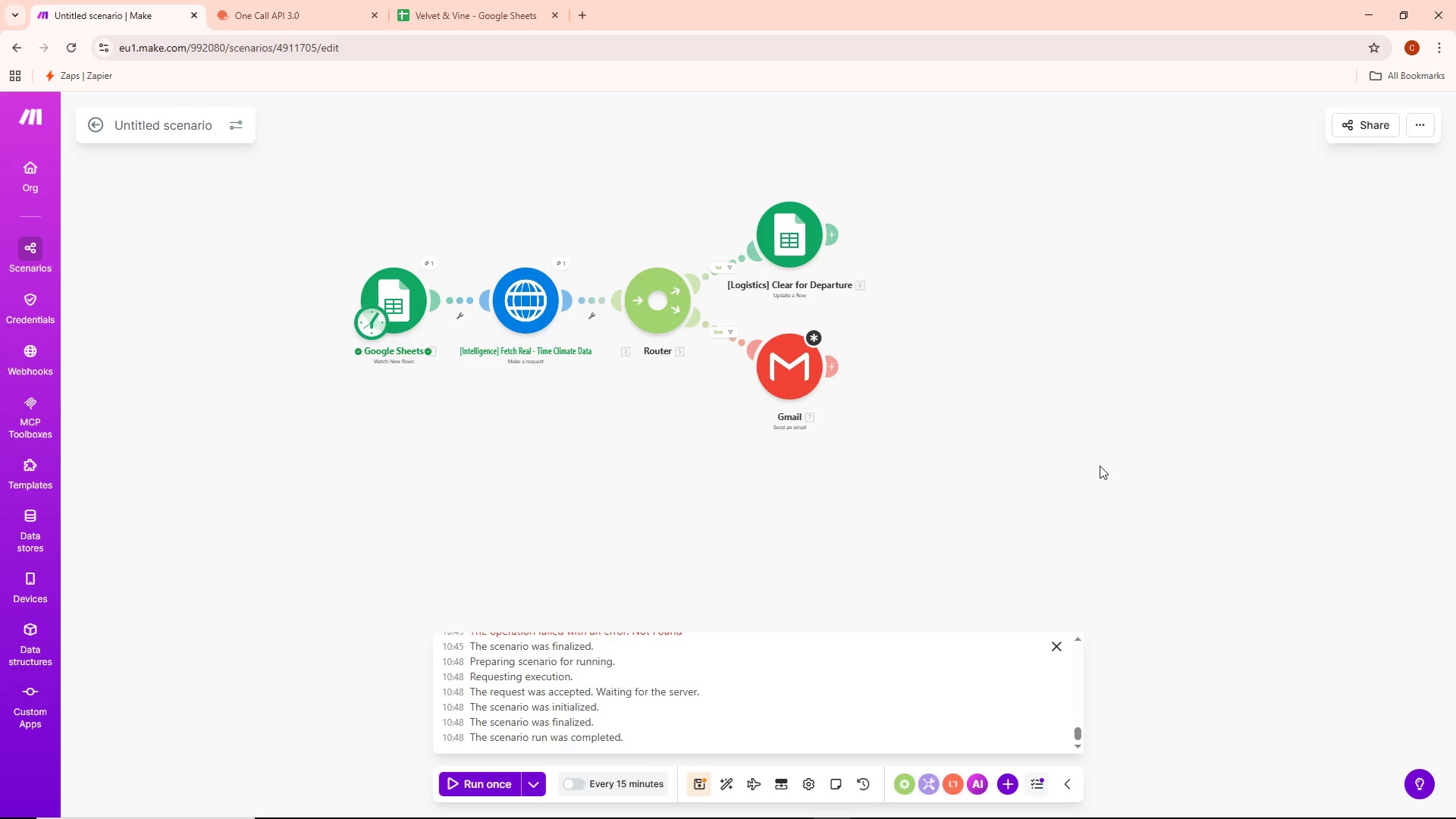 
left_click_drag(start_coordinate=[1090, 466], to_coordinate=[1217, 583])
 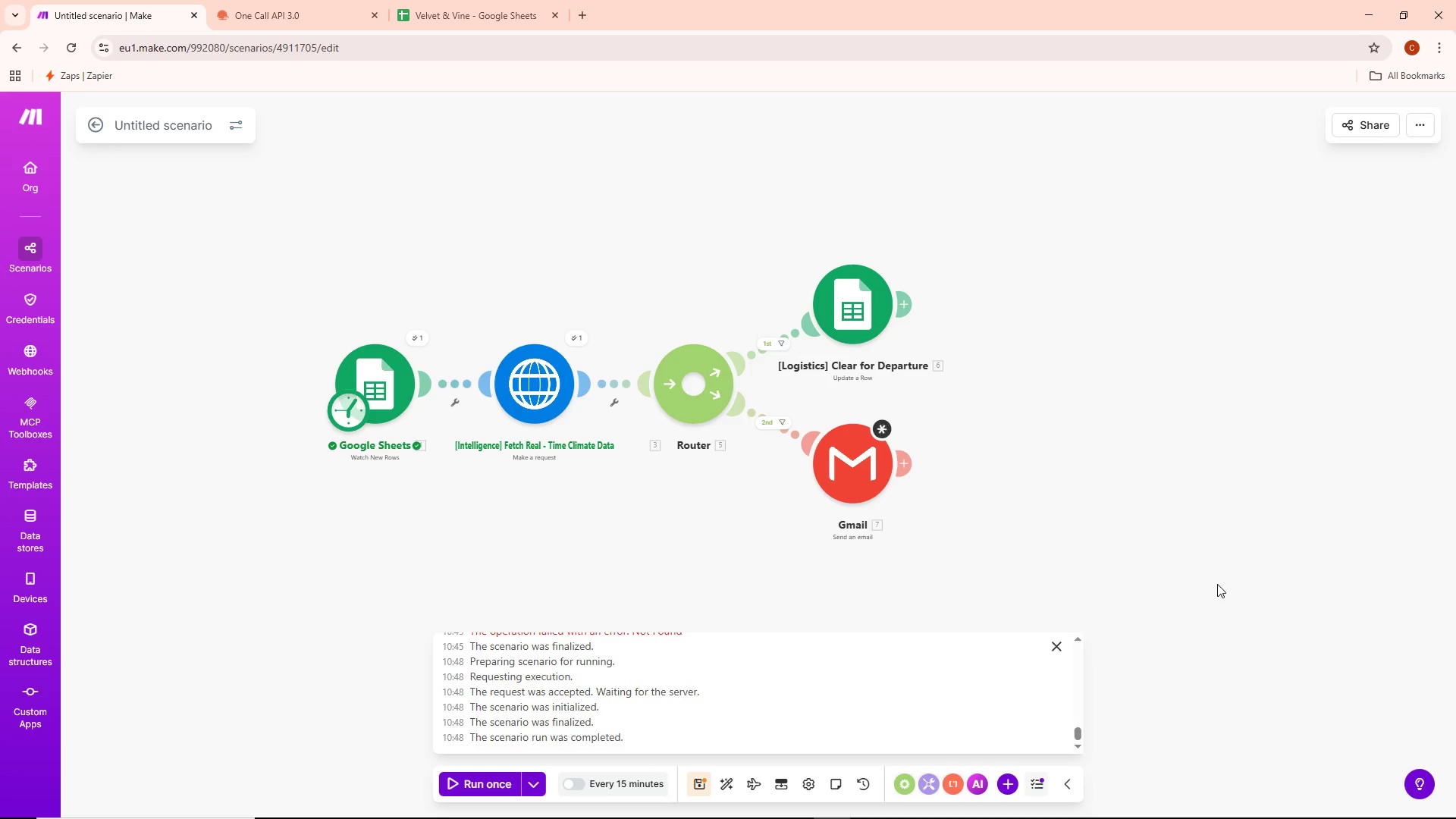 
scroll: coordinate [1100, 466], scroll_direction: up, amount: 1.0
 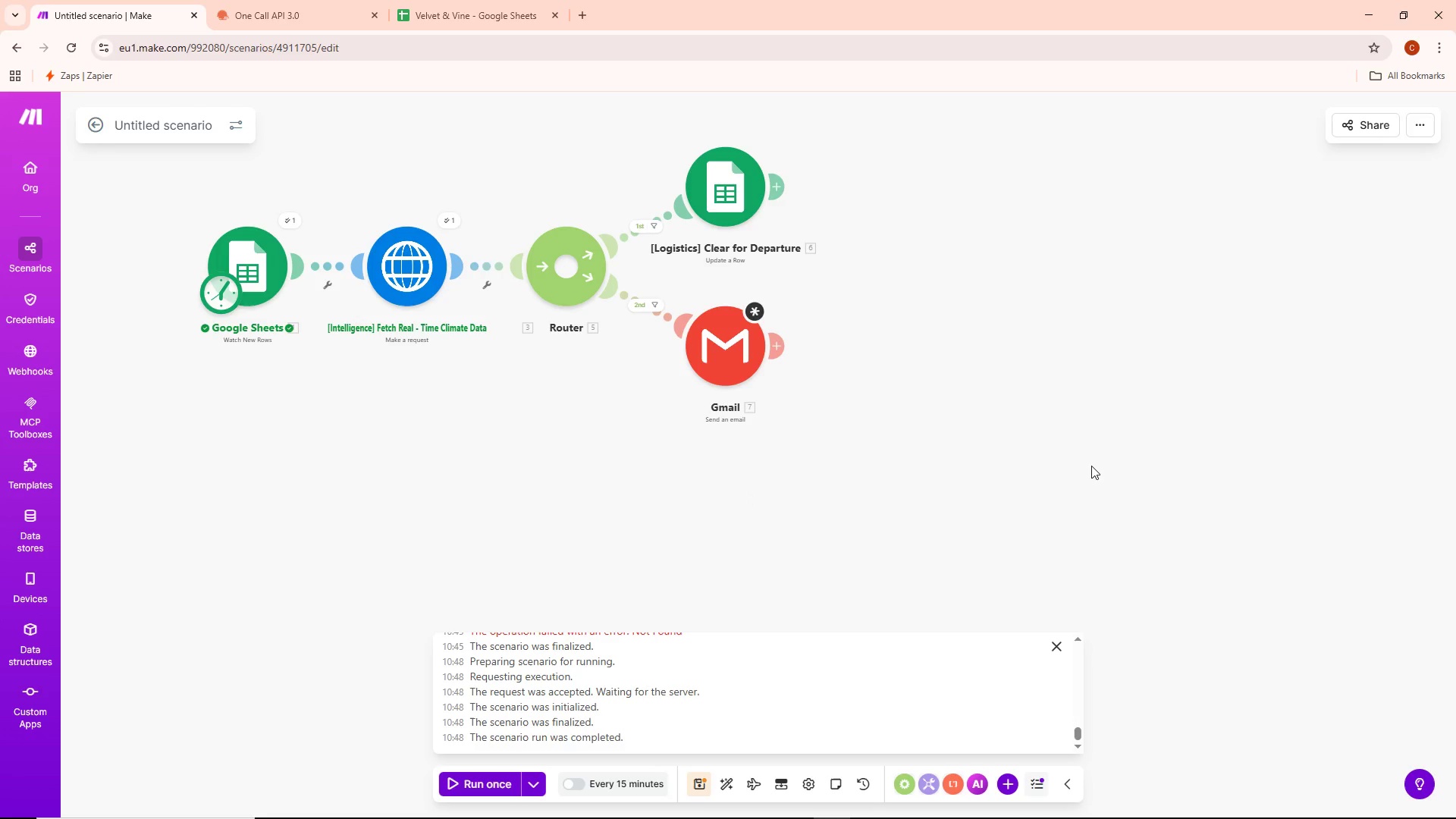 
wait(9.91)
 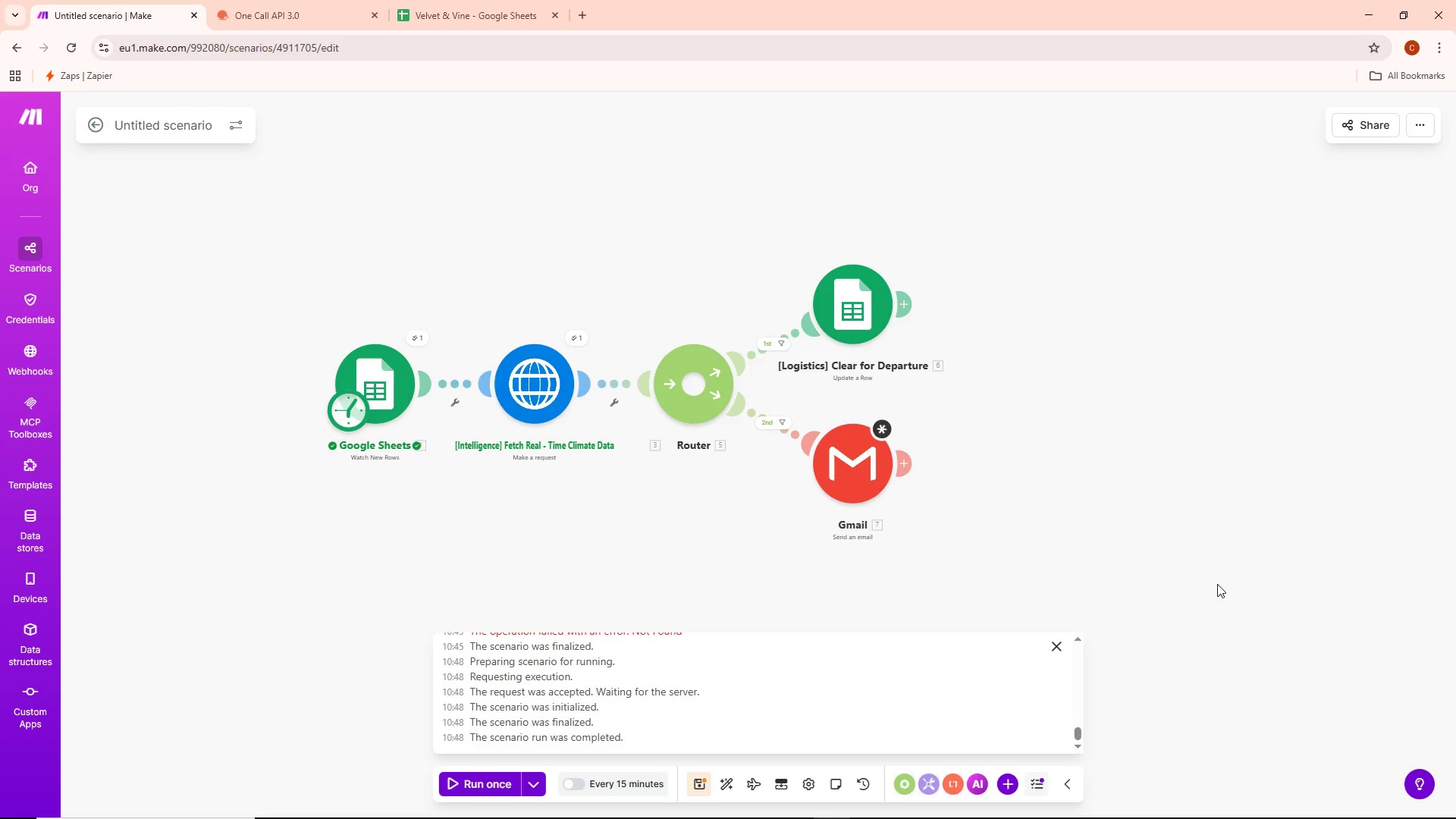 
left_click_drag(start_coordinate=[1216, 394], to_coordinate=[1093, 369])
 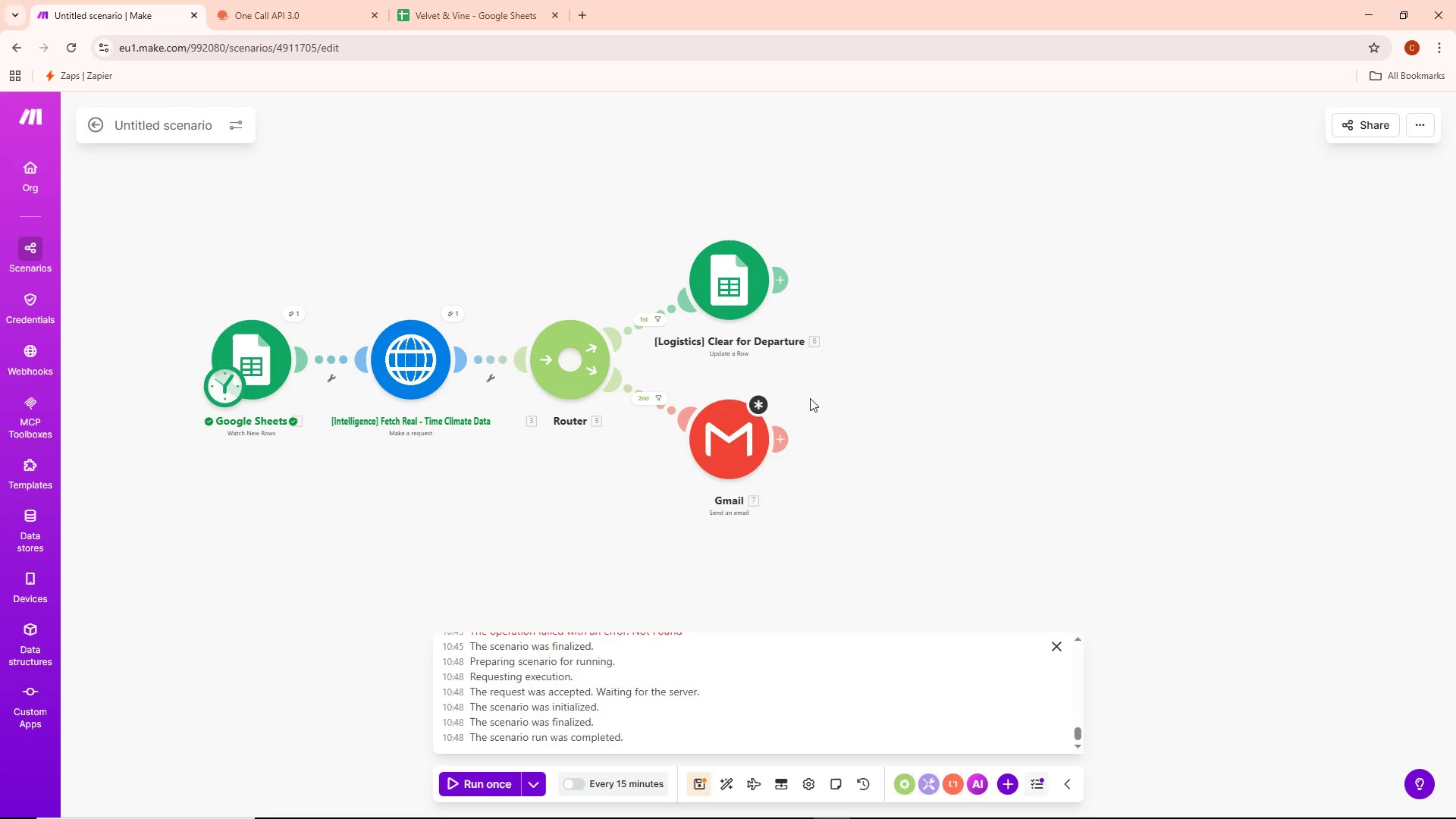 
left_click([753, 424])
 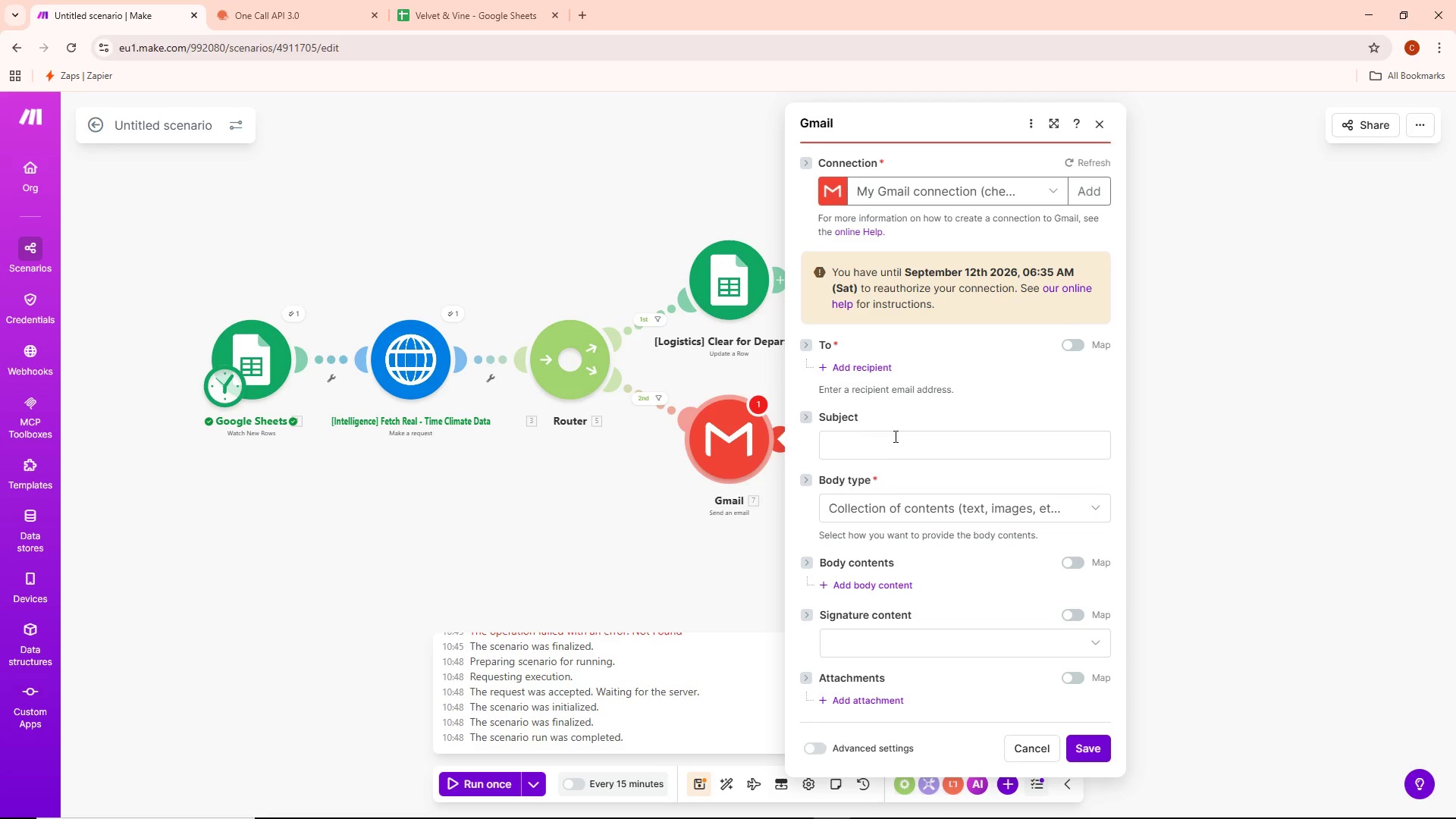 
left_click([894, 457])
 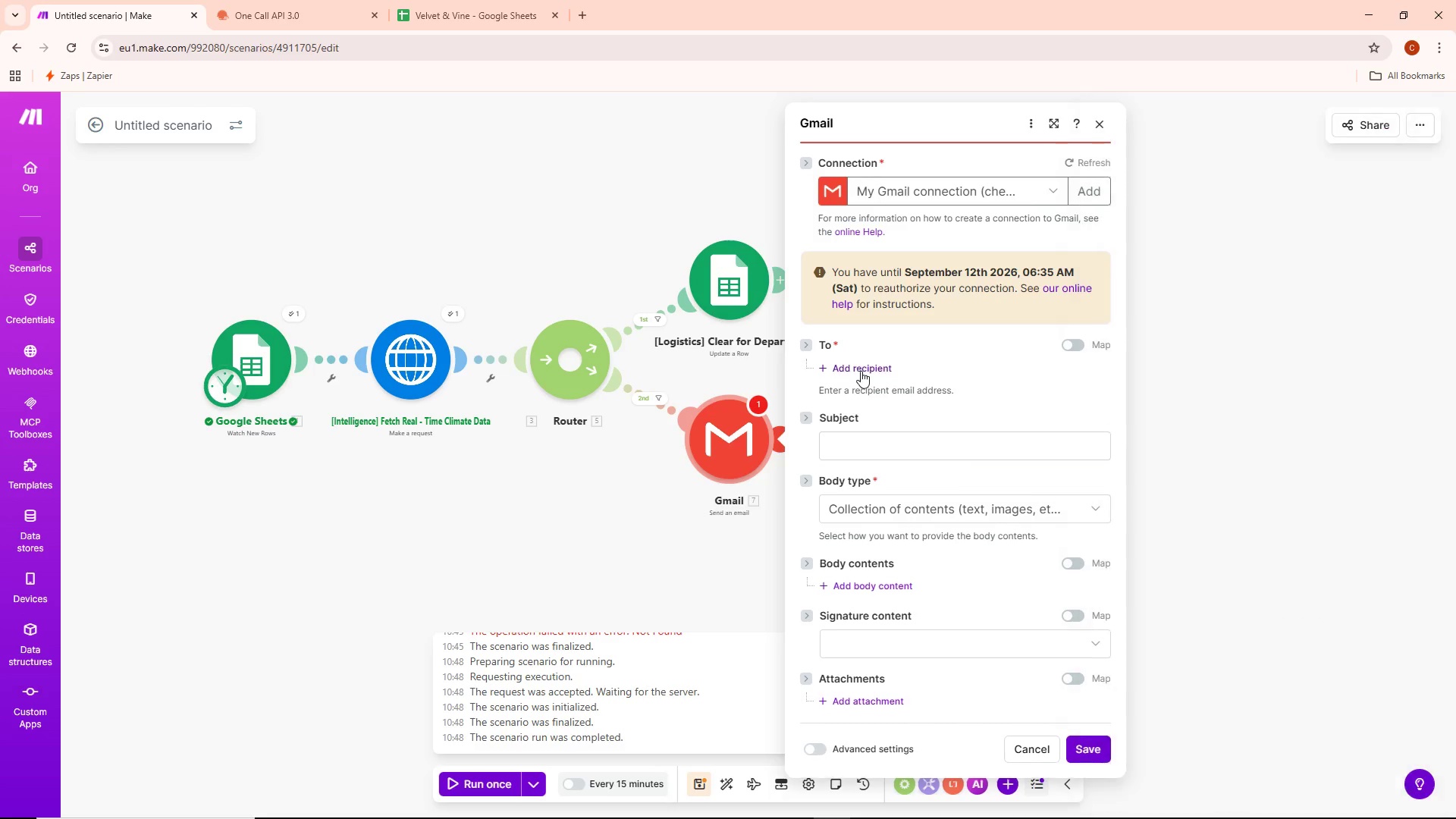 
left_click([891, 389])
 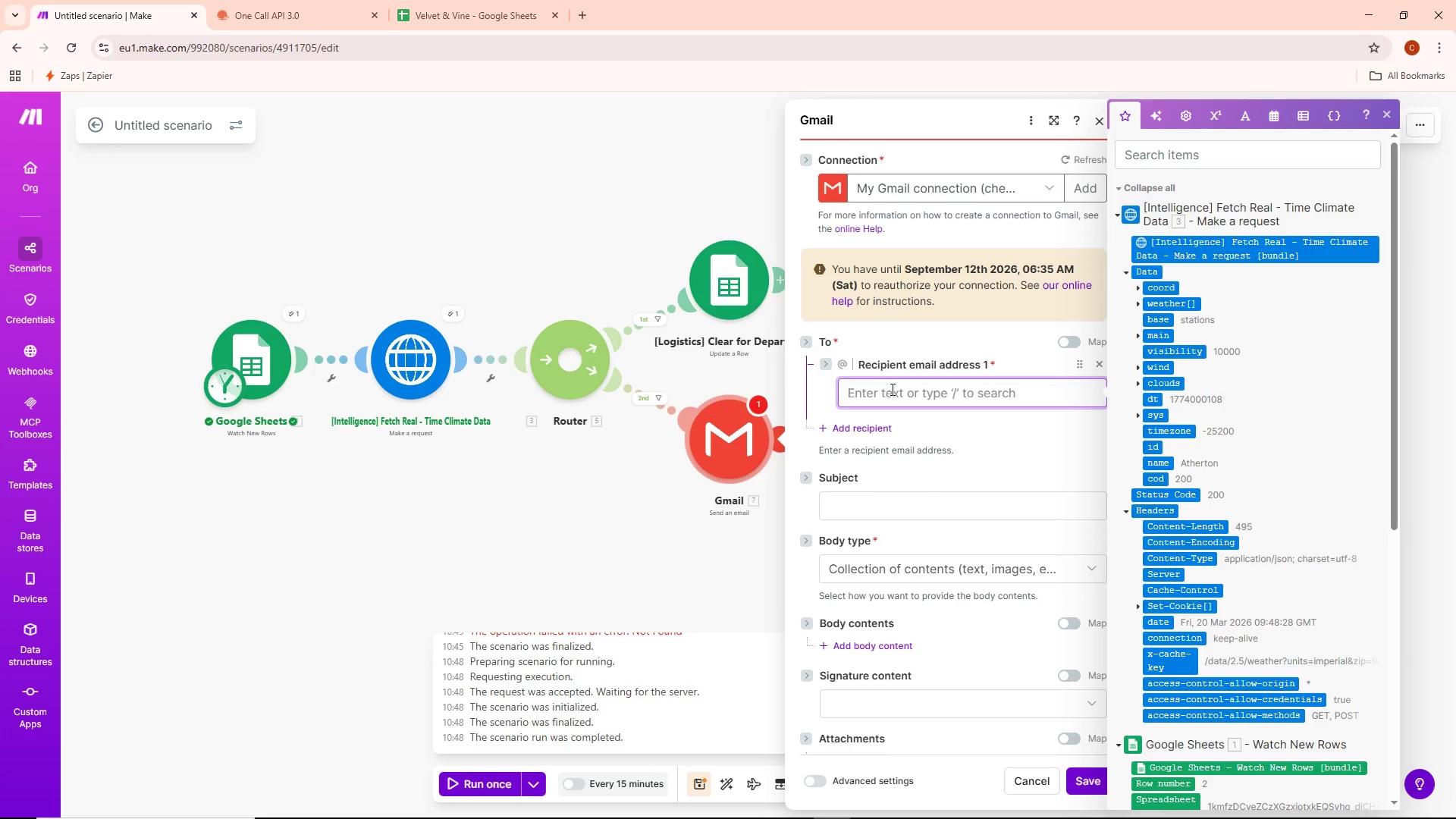 
type(CHES)
key(Backspace)
key(Backspace)
key(Backspace)
key(Backspace)
 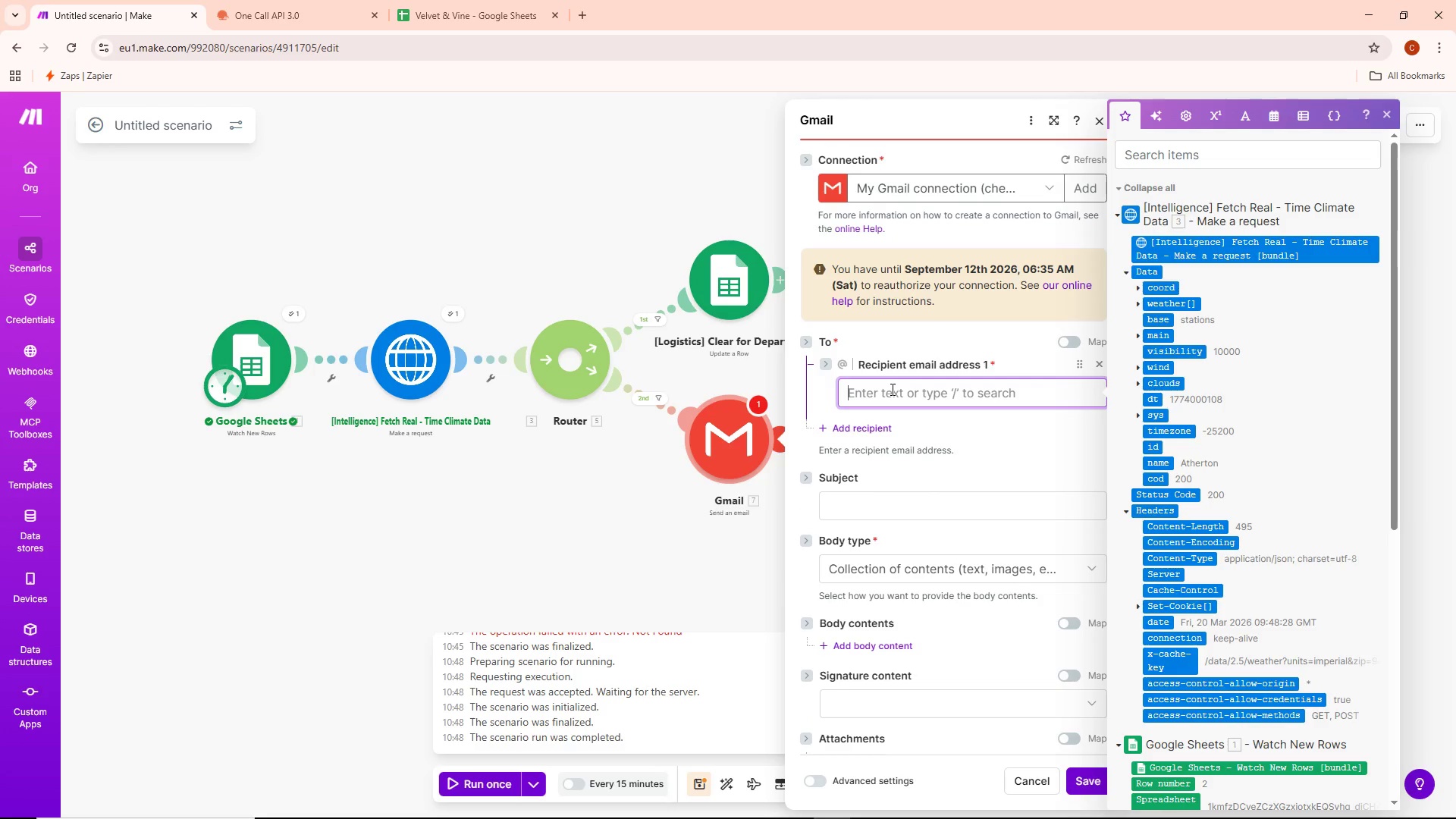 
wait(10.08)
 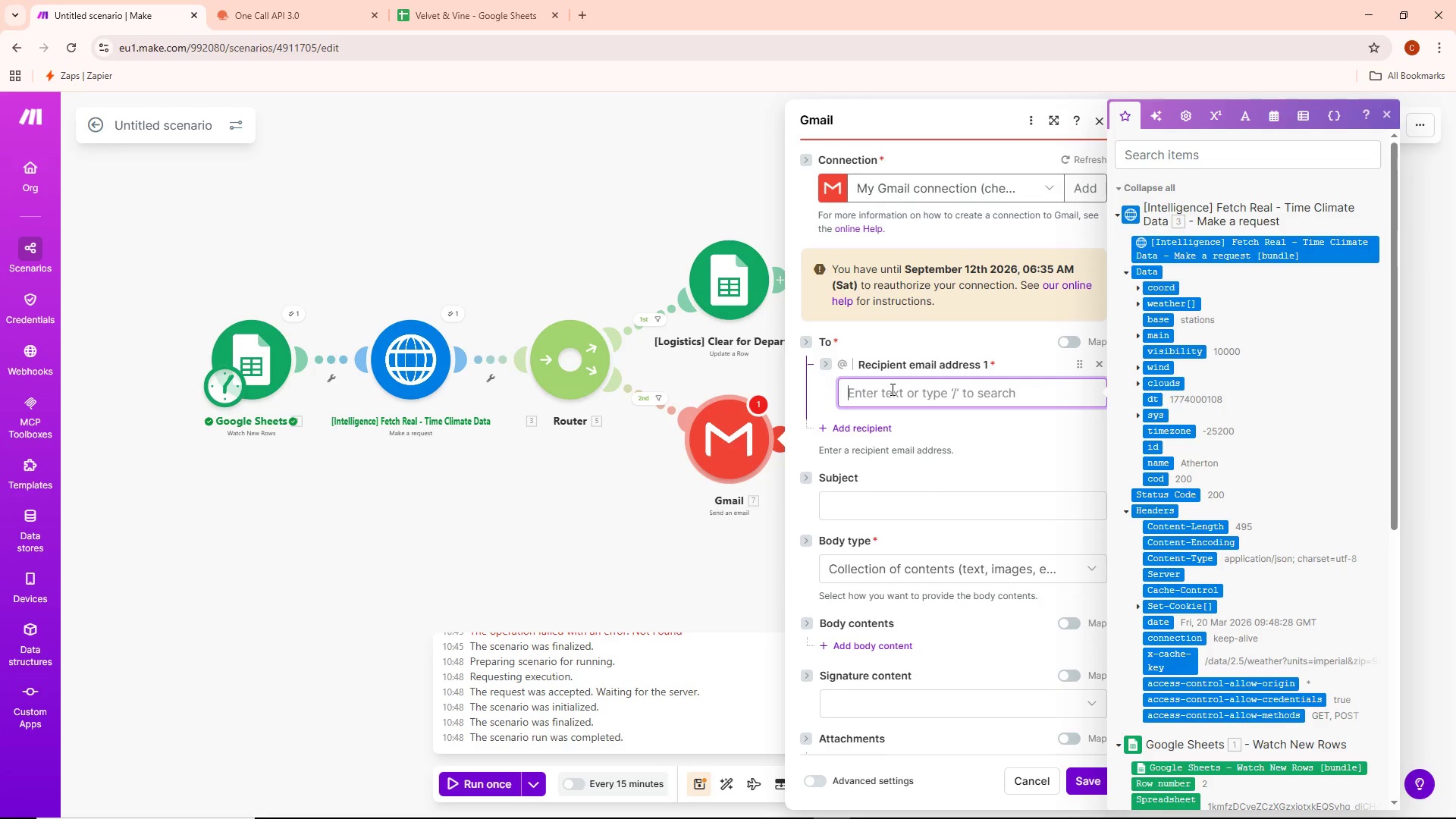 
type(cheswaps1@gma.om)
key(Backspace)
key(Backspace)
key(Backspace)
type(il.com)
 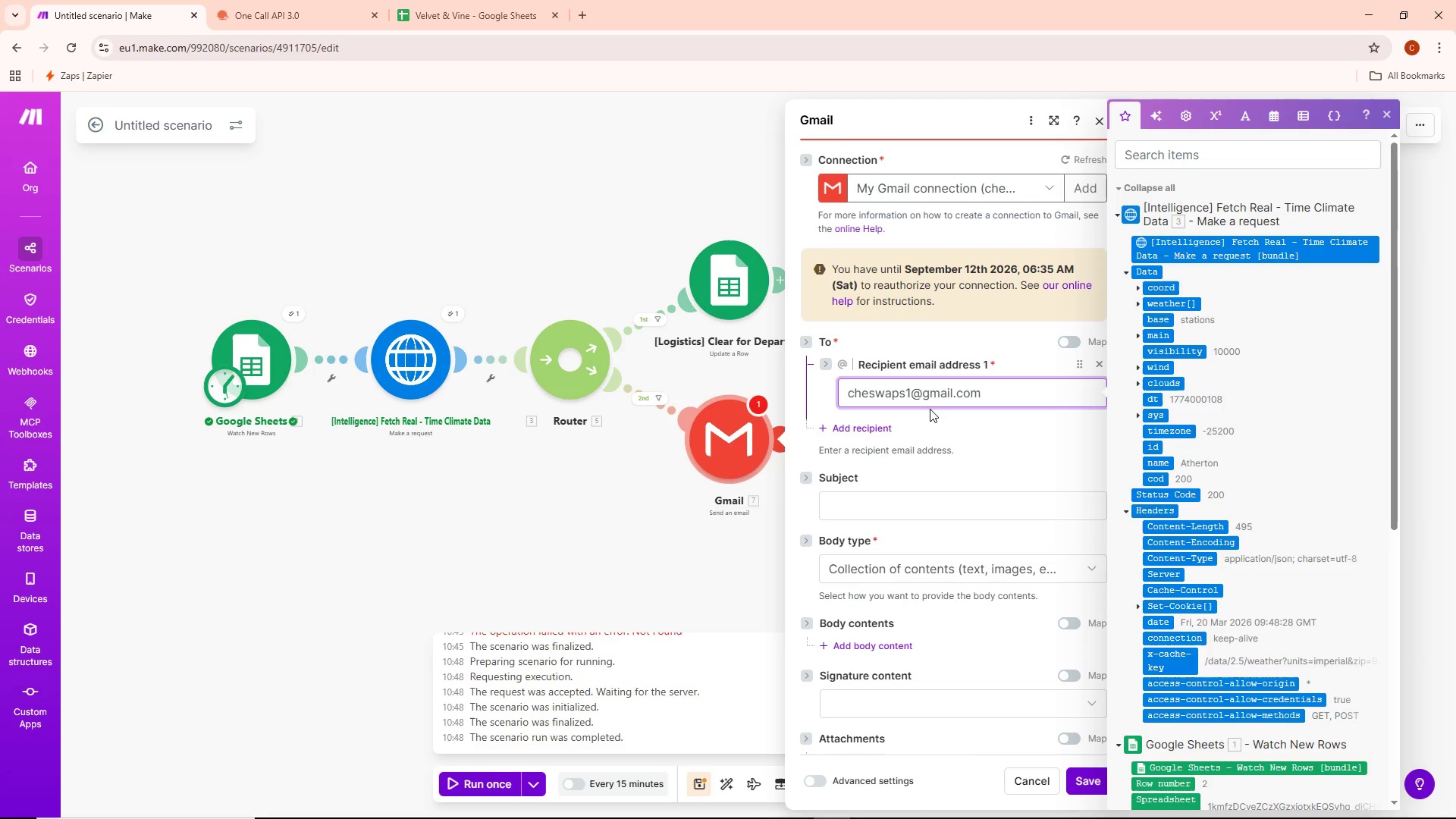 
wait(9.88)
 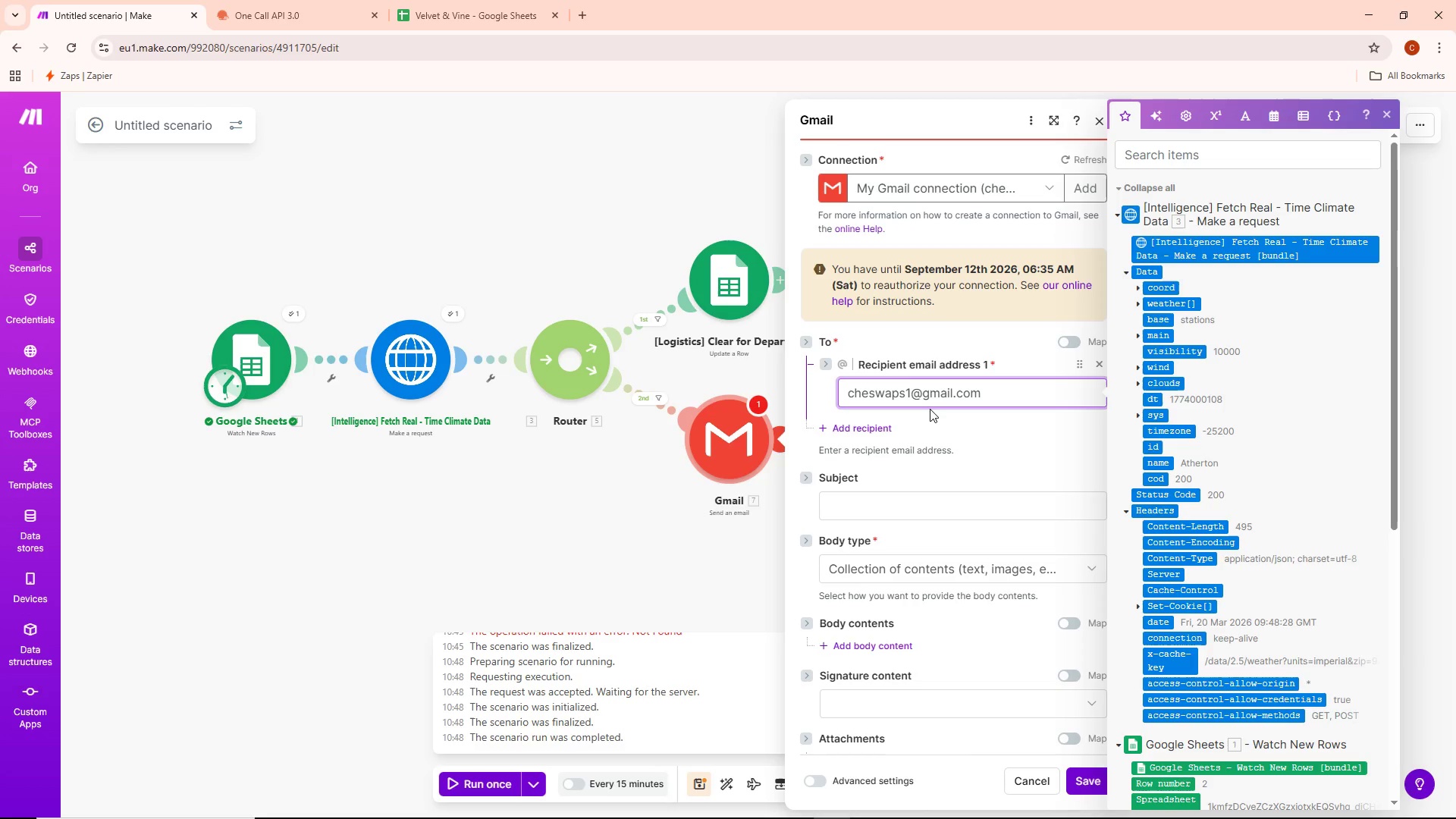 
scroll: coordinate [1003, 484], scroll_direction: down, amount: 2.0
 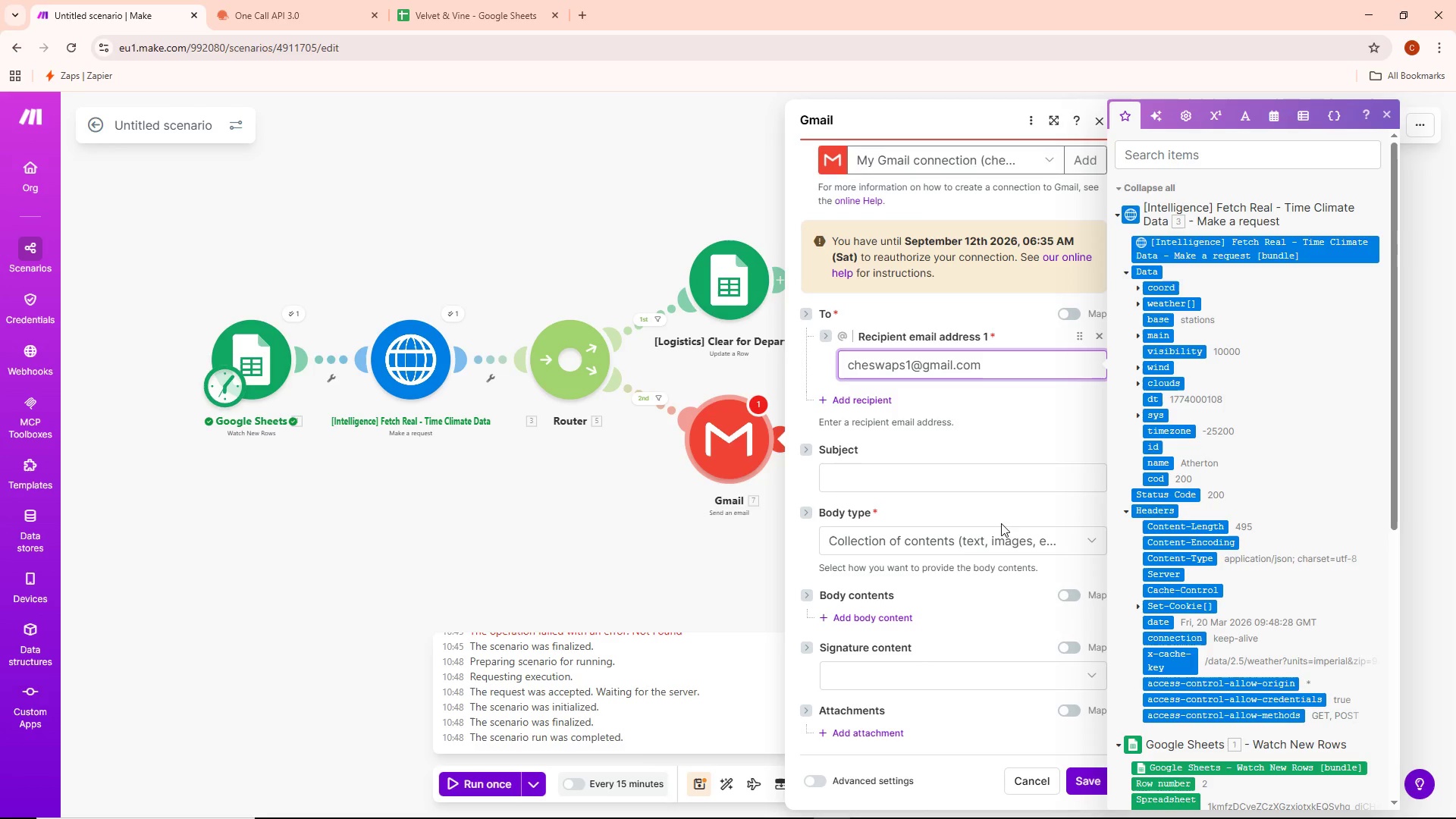 
left_click([949, 479])
 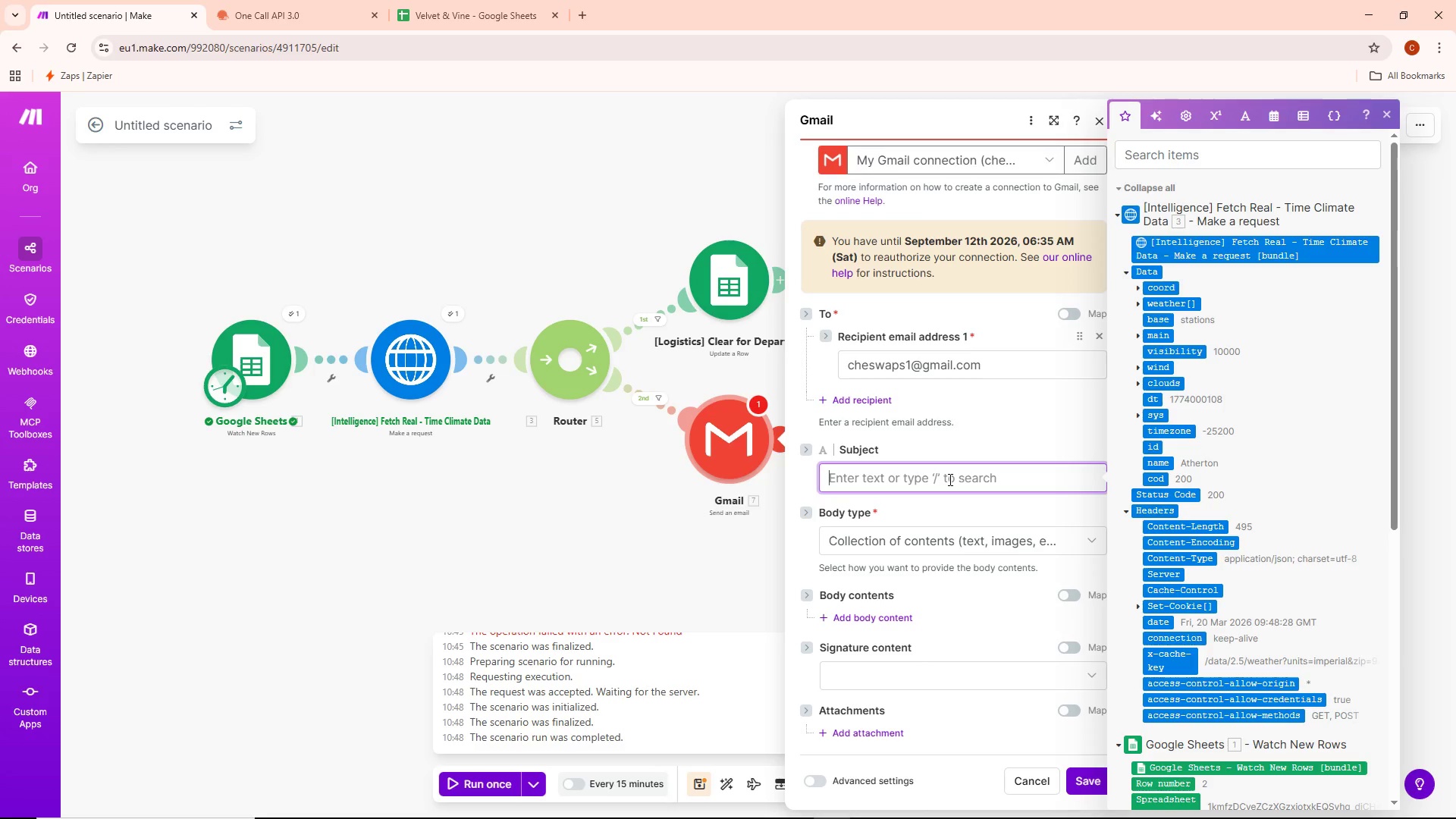 
wait(7.3)
 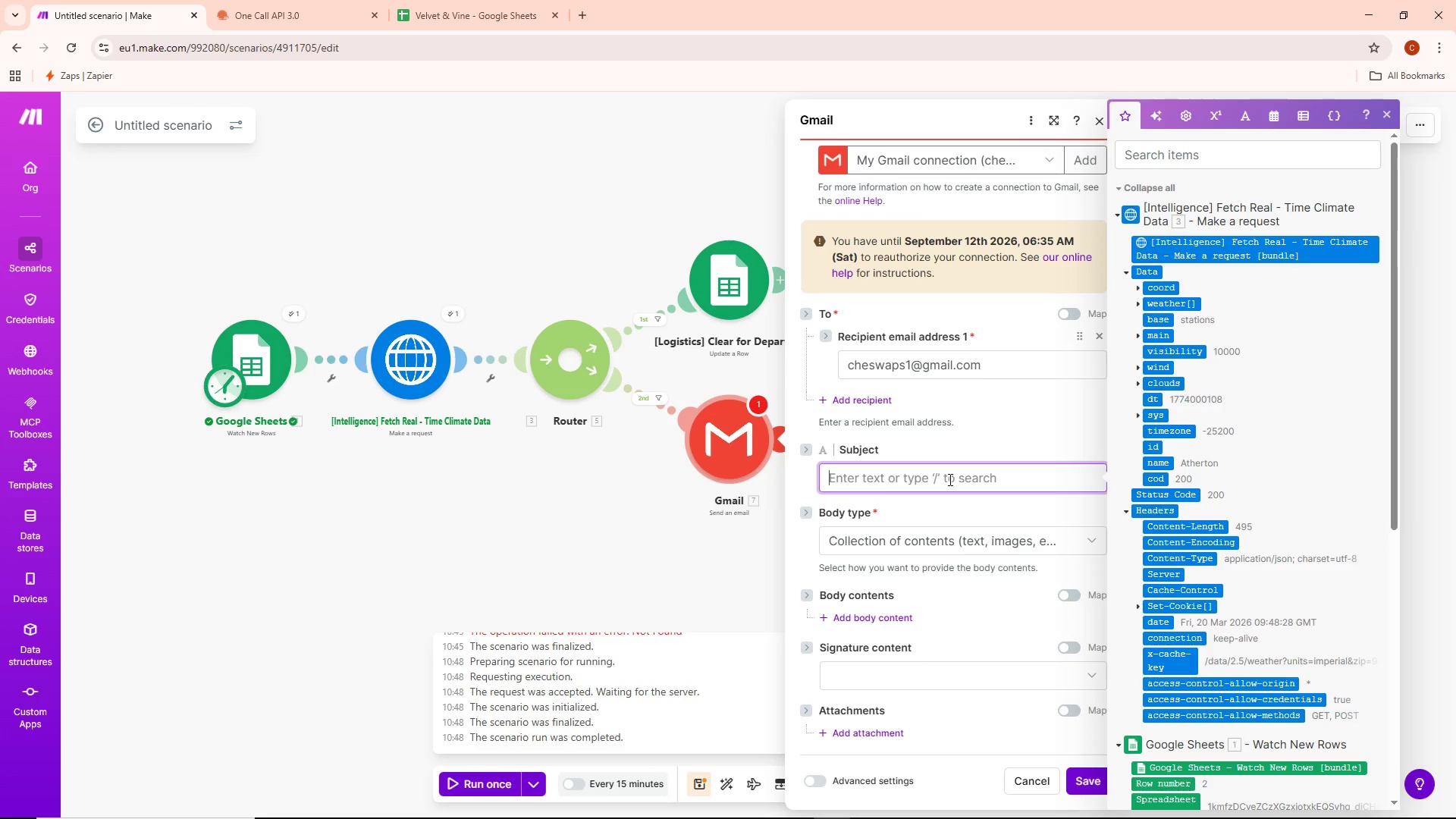 
left_click([878, 619])
 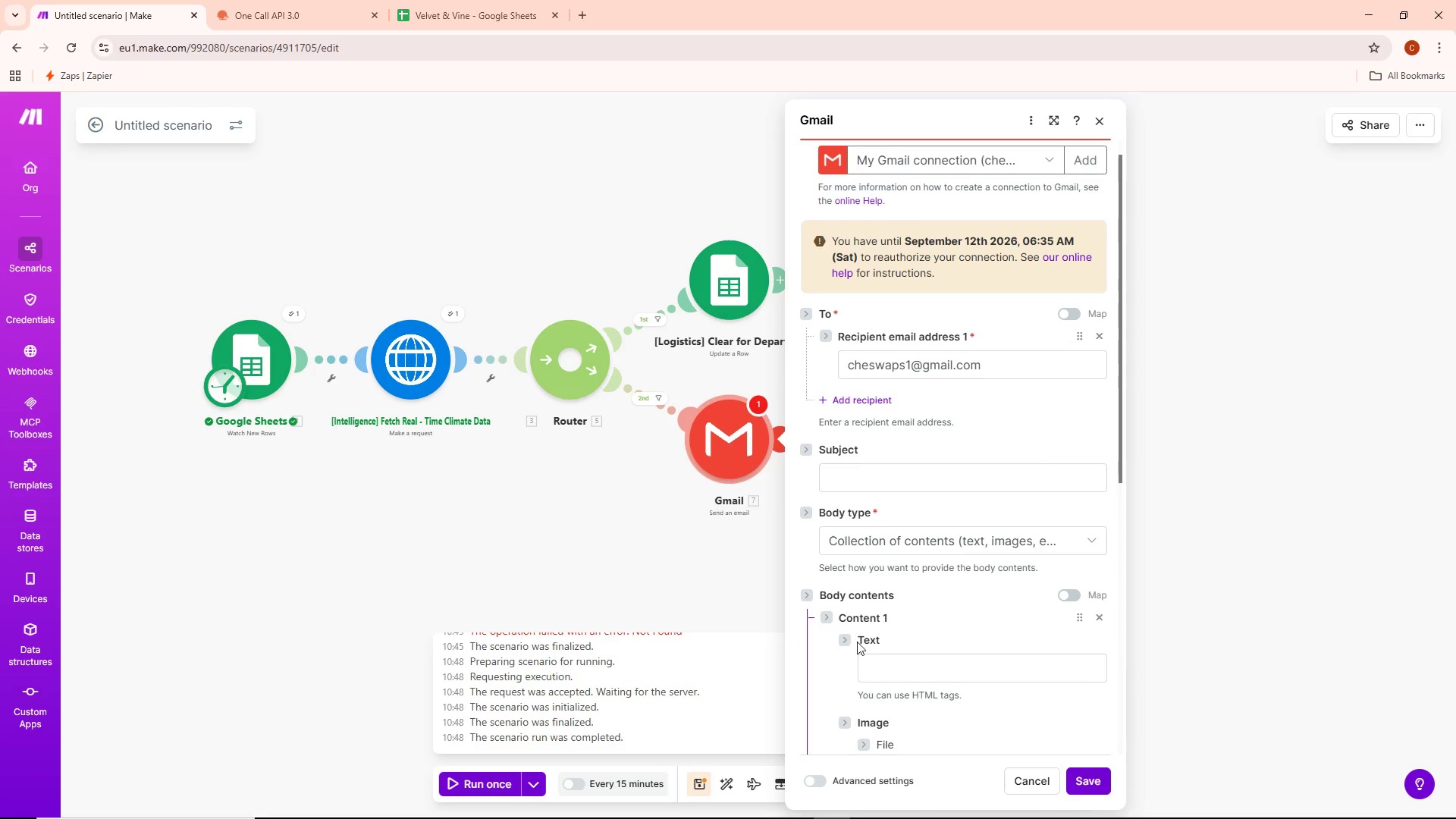 
left_click_drag(start_coordinate=[886, 659], to_coordinate=[891, 660])
 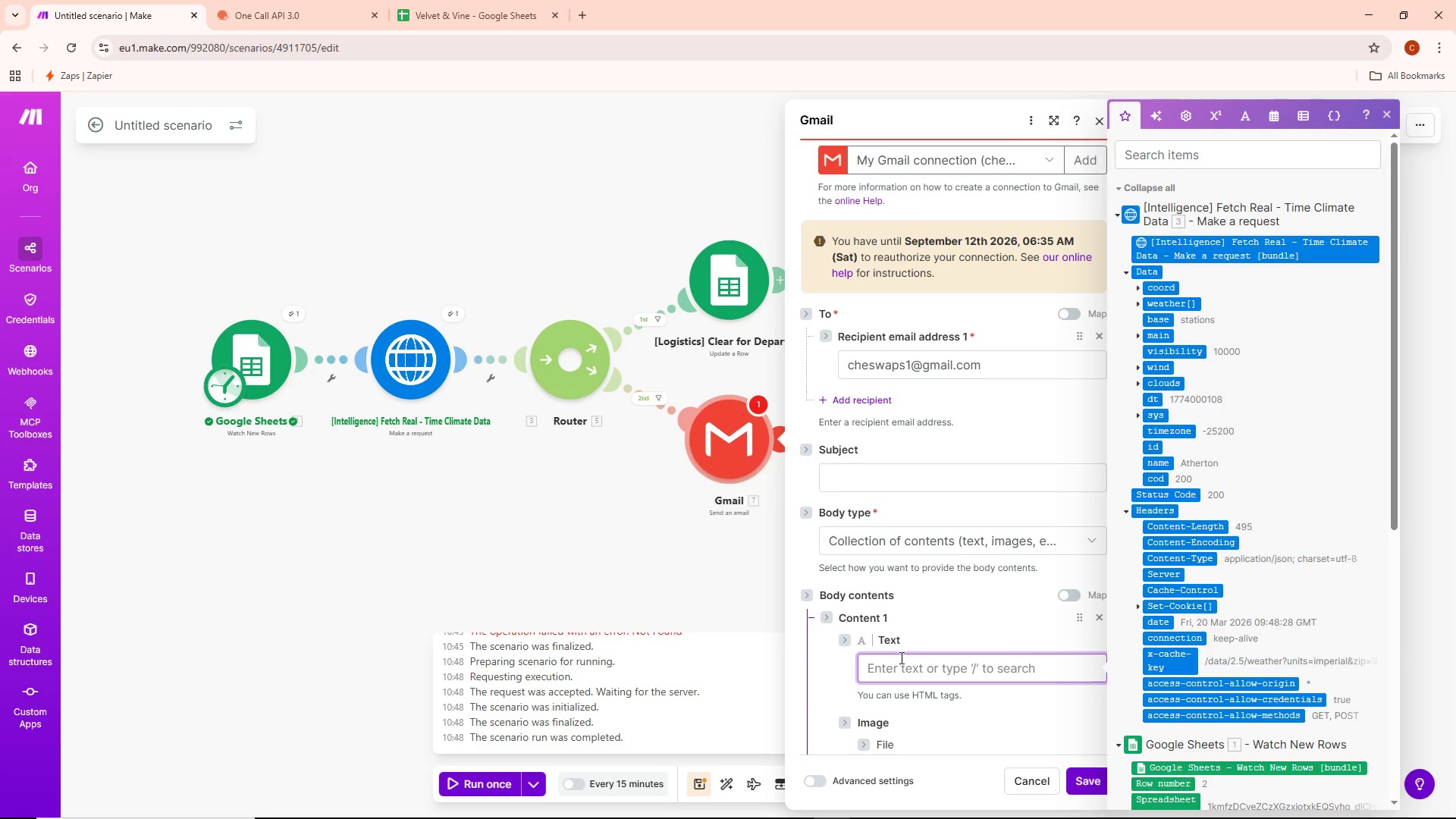 
key(Alt+AltLeft)
 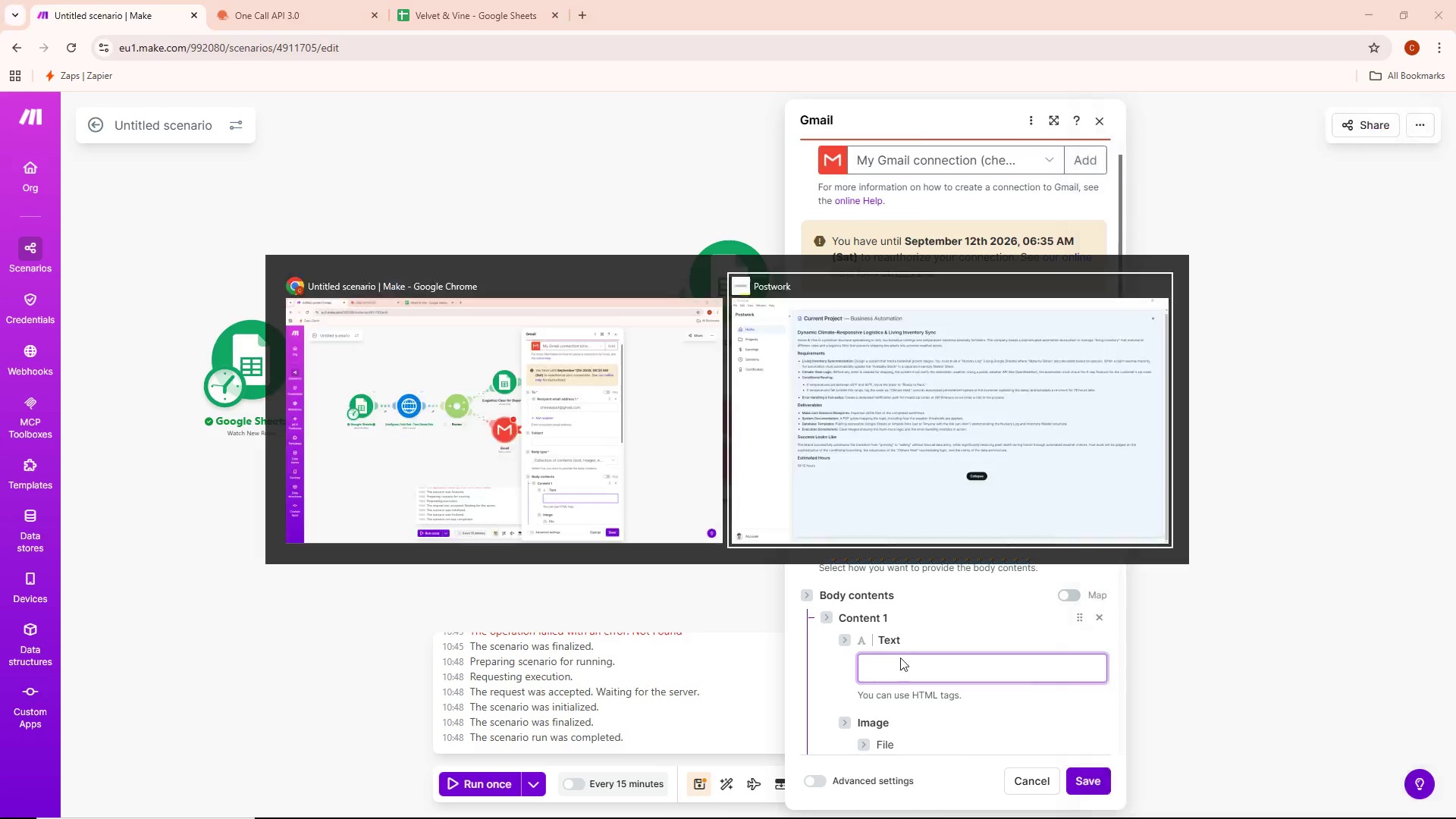 
key(Alt+Tab)